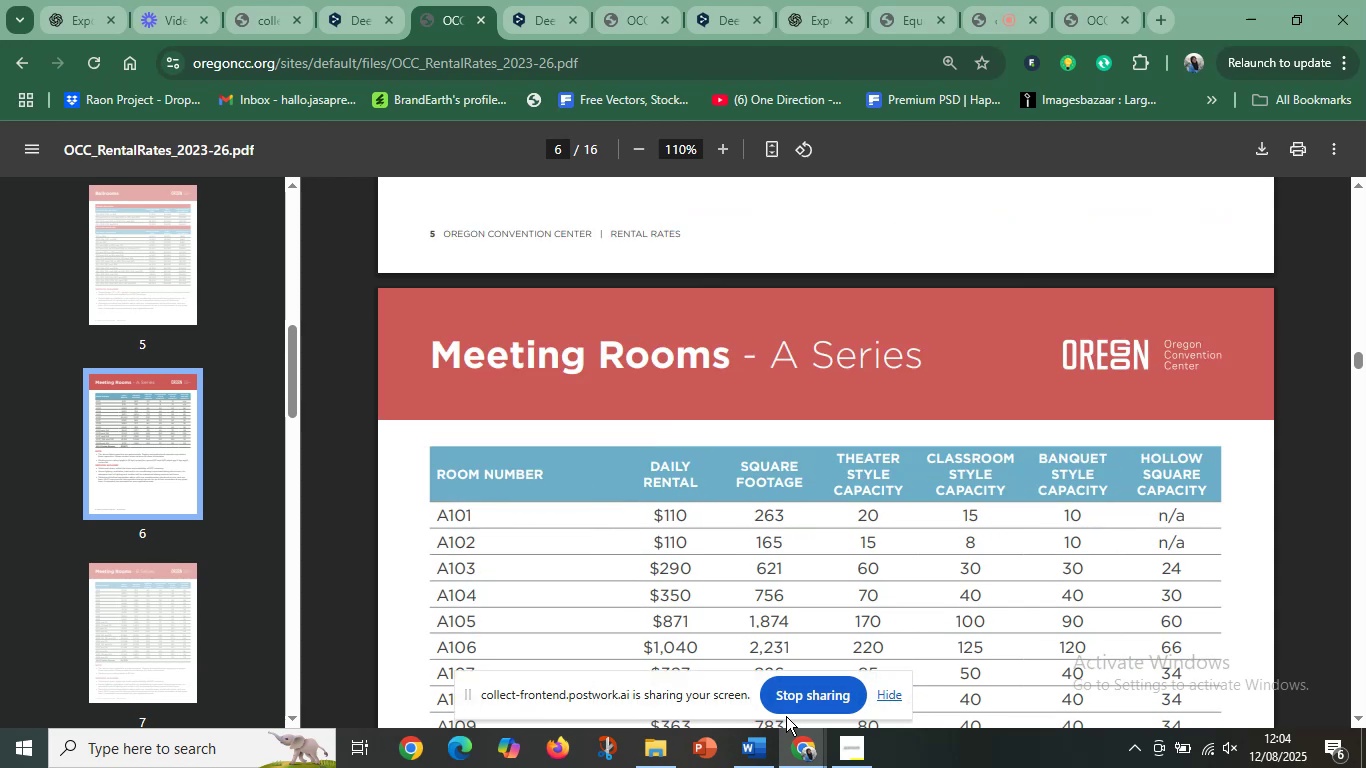 
left_click([766, 755])
 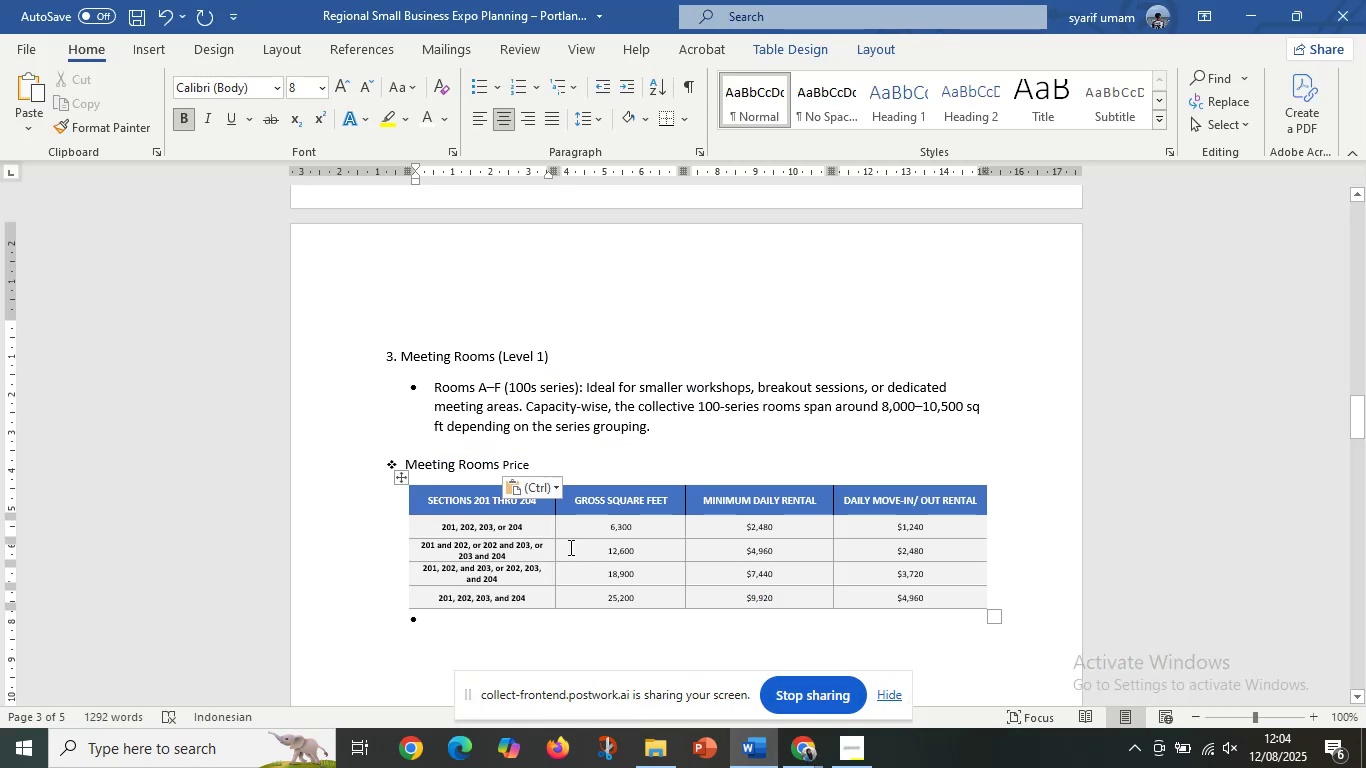 
left_click([569, 547])
 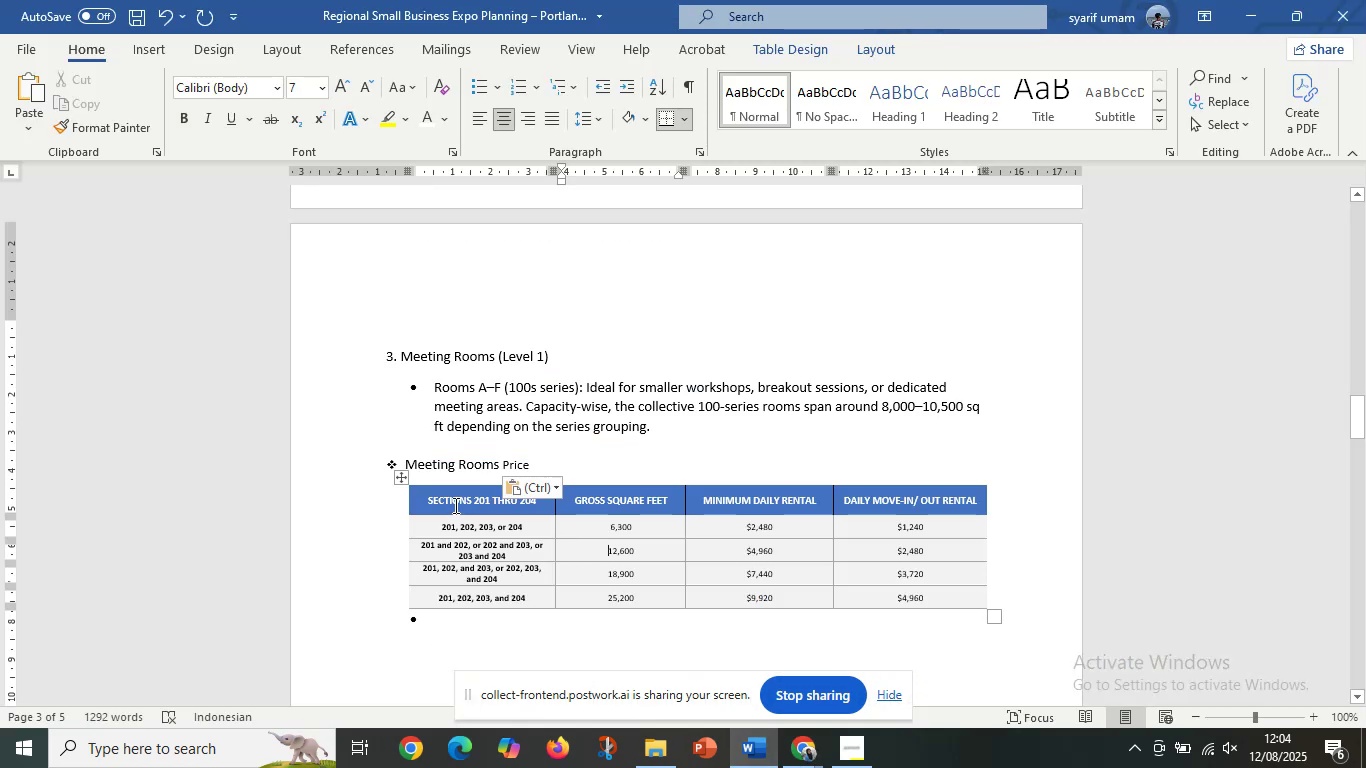 
left_click_drag(start_coordinate=[454, 503], to_coordinate=[883, 596])
 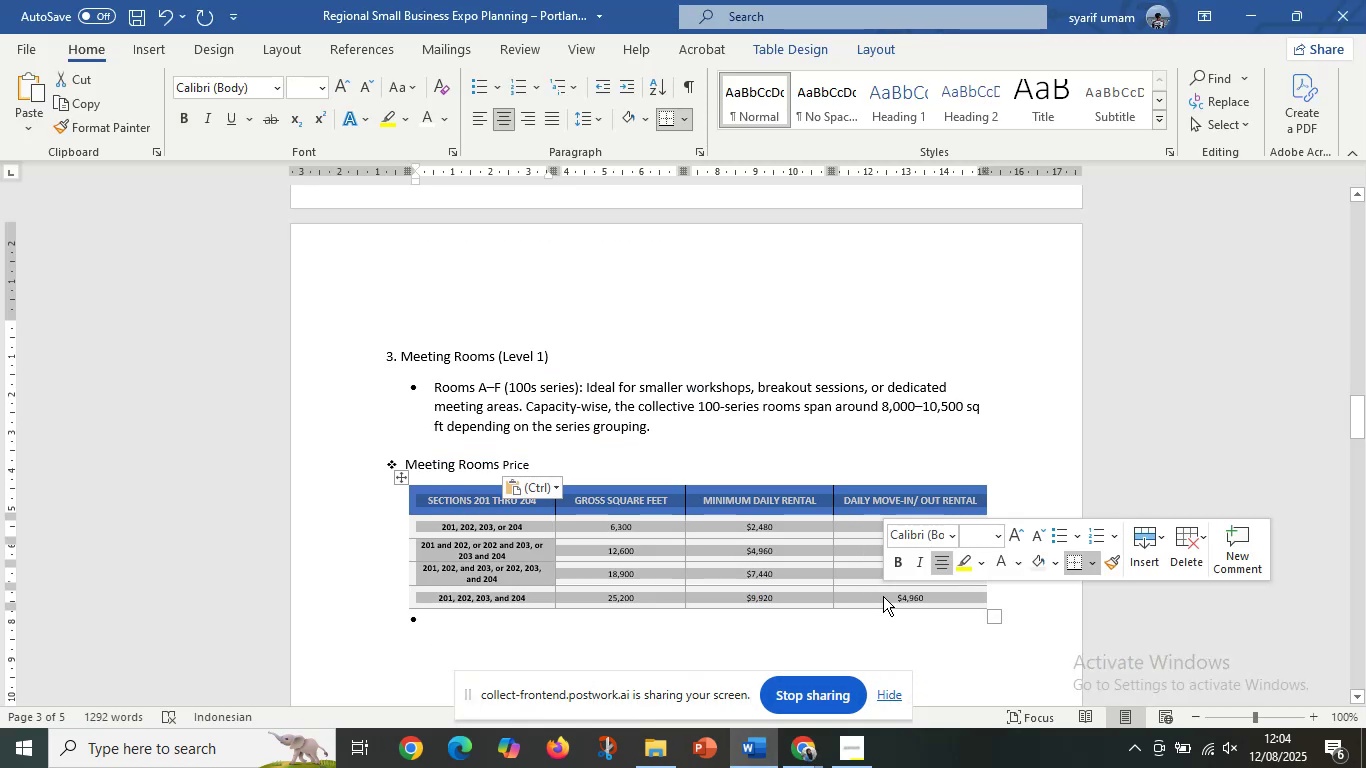 
key(Delete)
 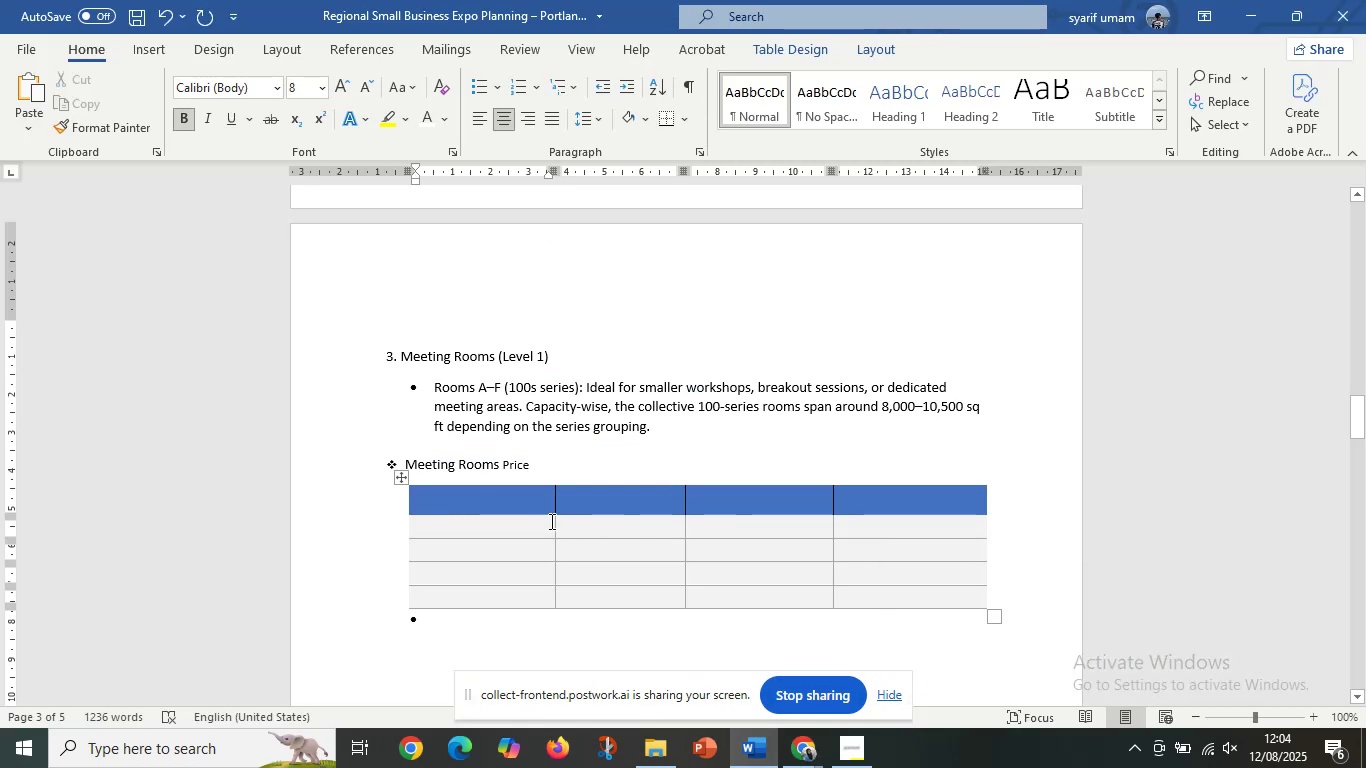 
left_click_drag(start_coordinate=[505, 504], to_coordinate=[865, 589])
 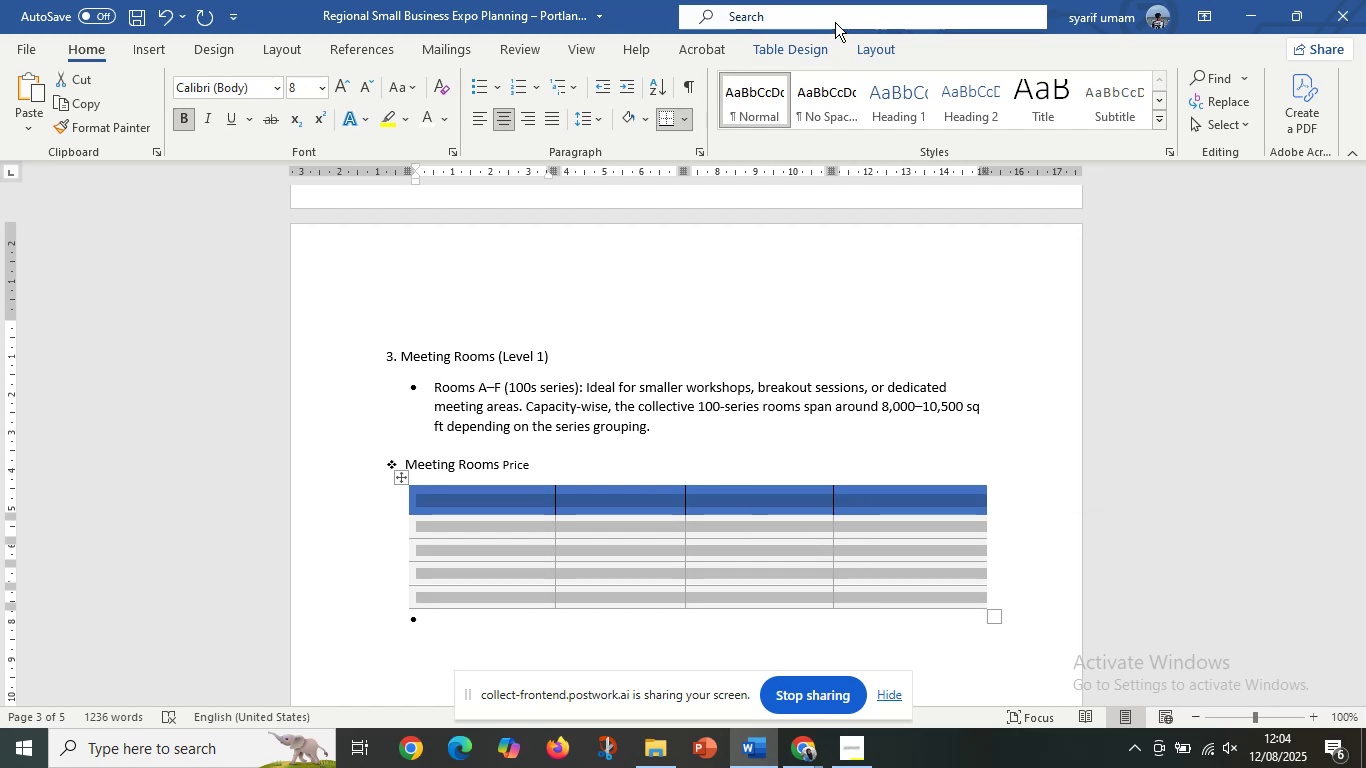 
left_click([866, 47])
 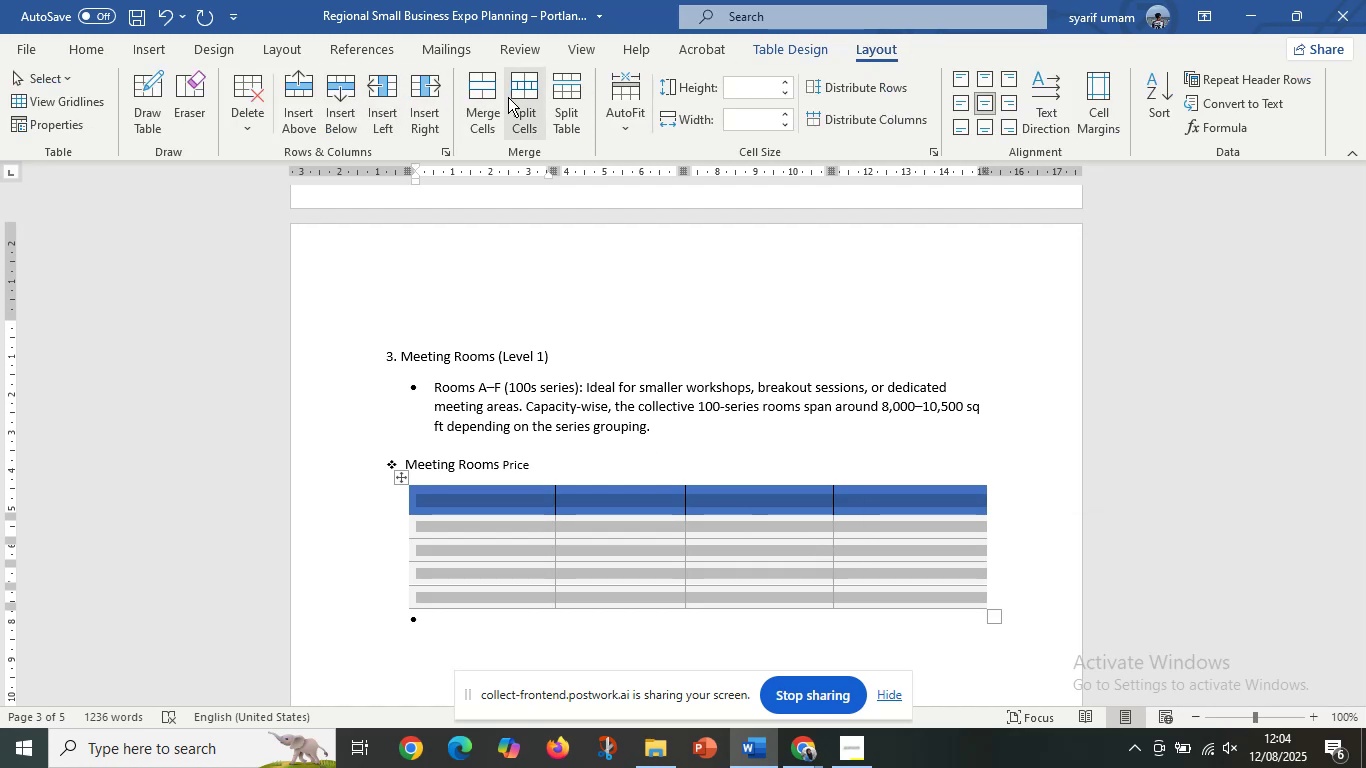 
left_click([514, 92])
 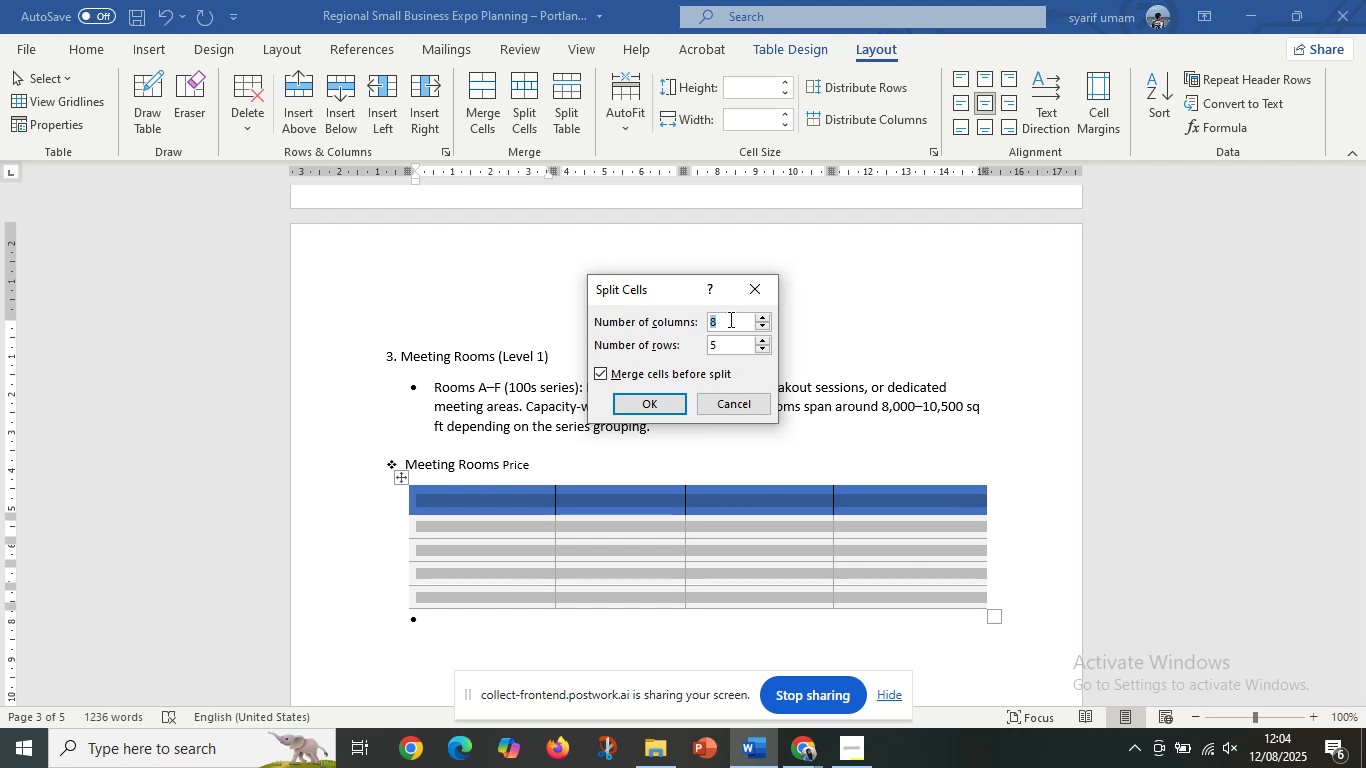 
wait(9.23)
 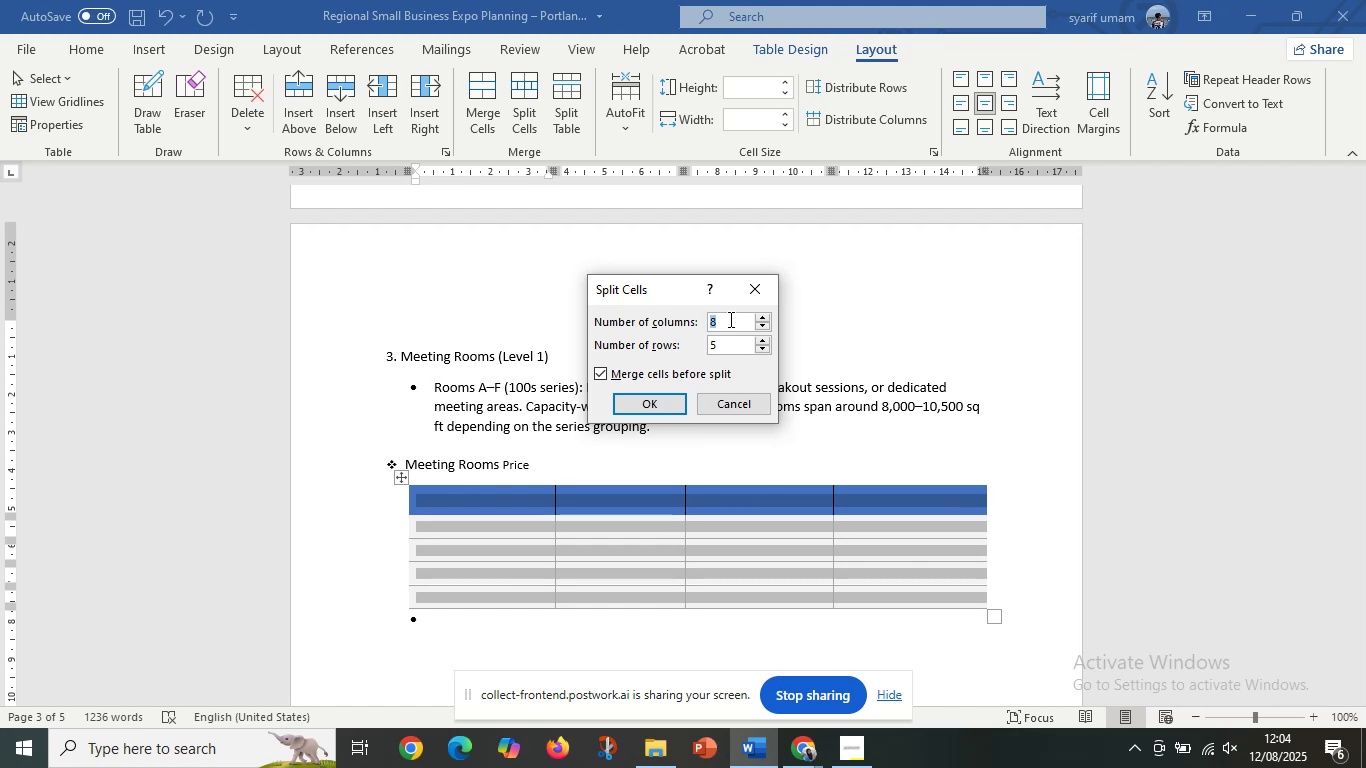 
key(7)
 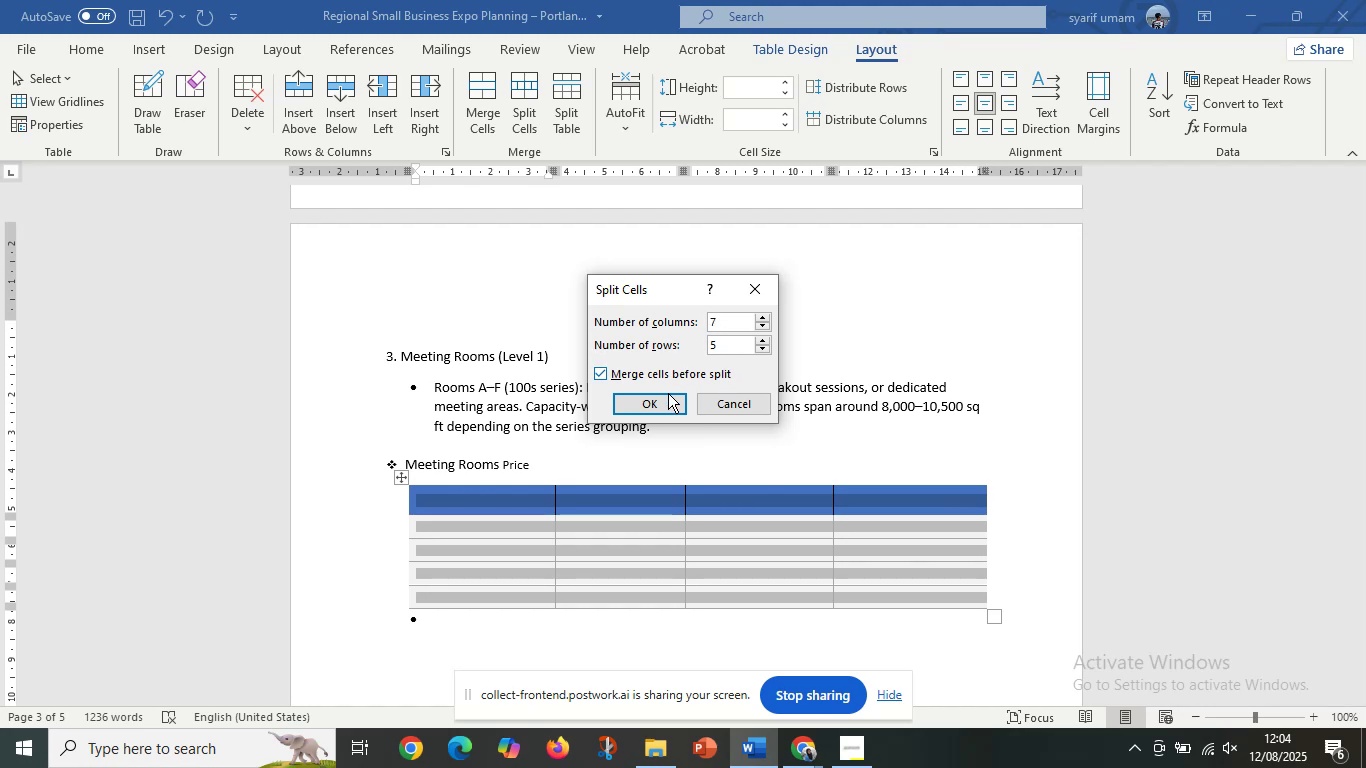 
left_click([664, 403])
 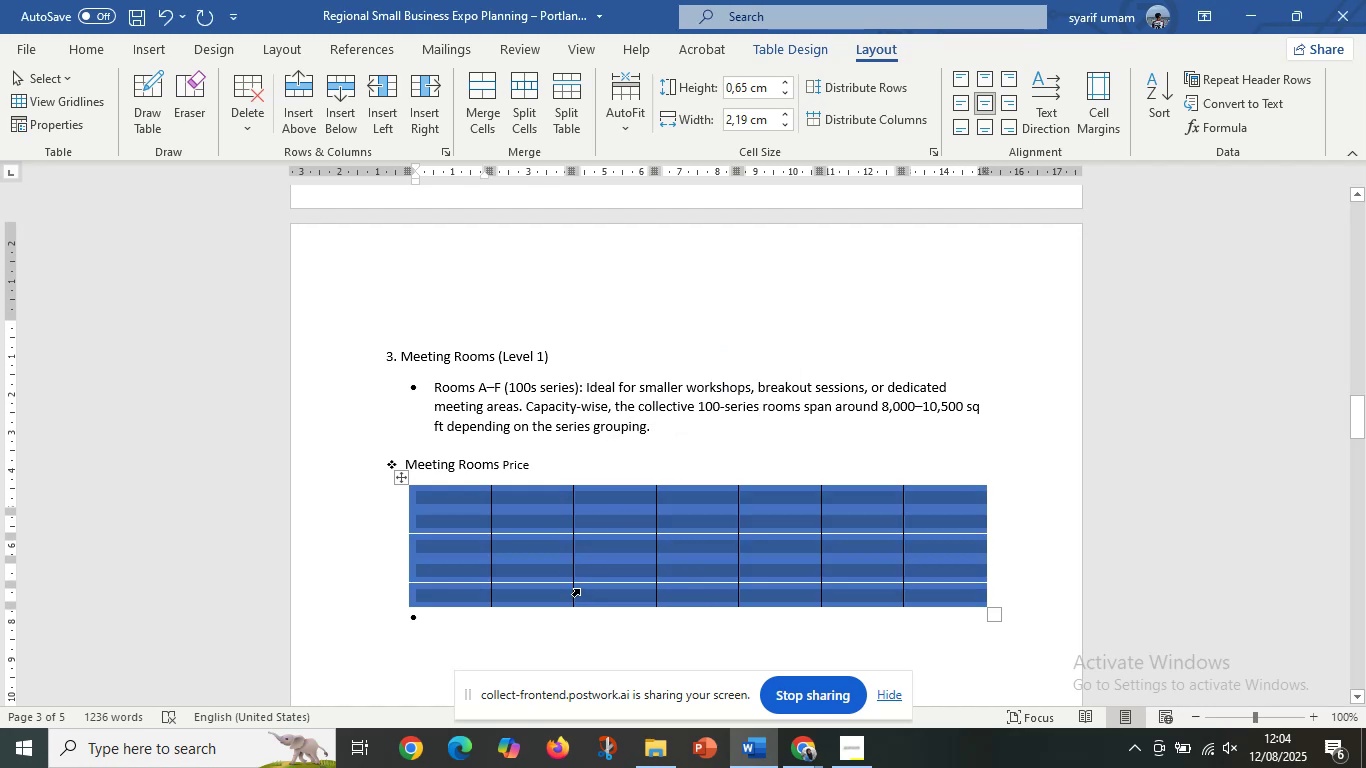 
left_click([575, 554])
 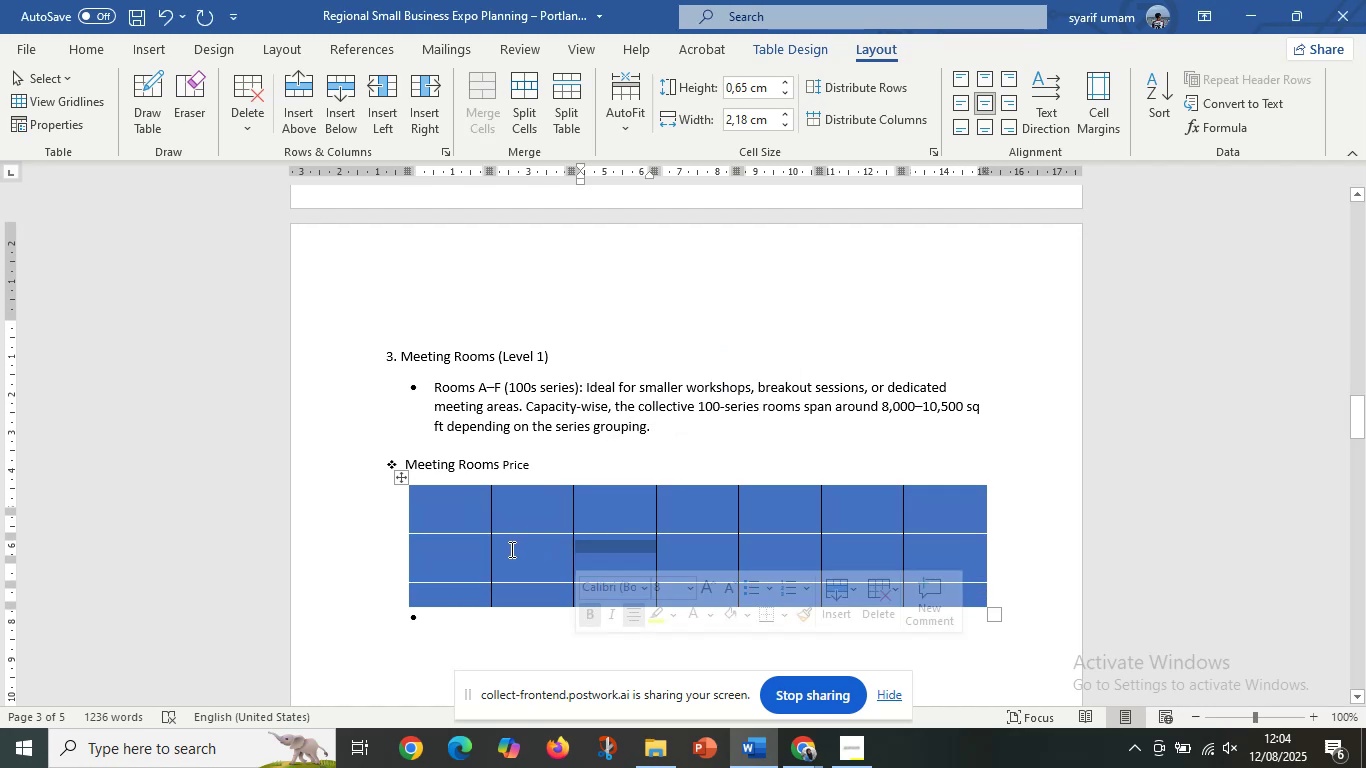 
key(Control+Z)
 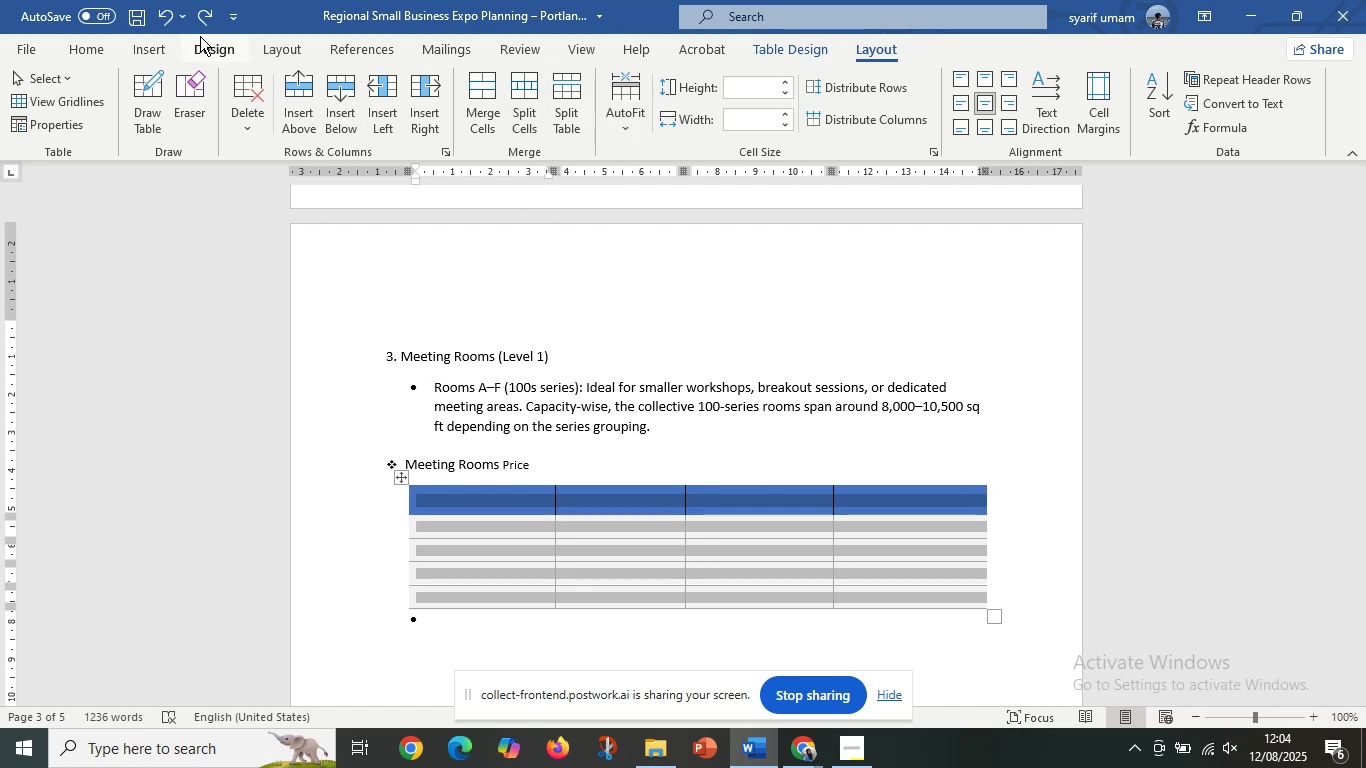 
wait(5.41)
 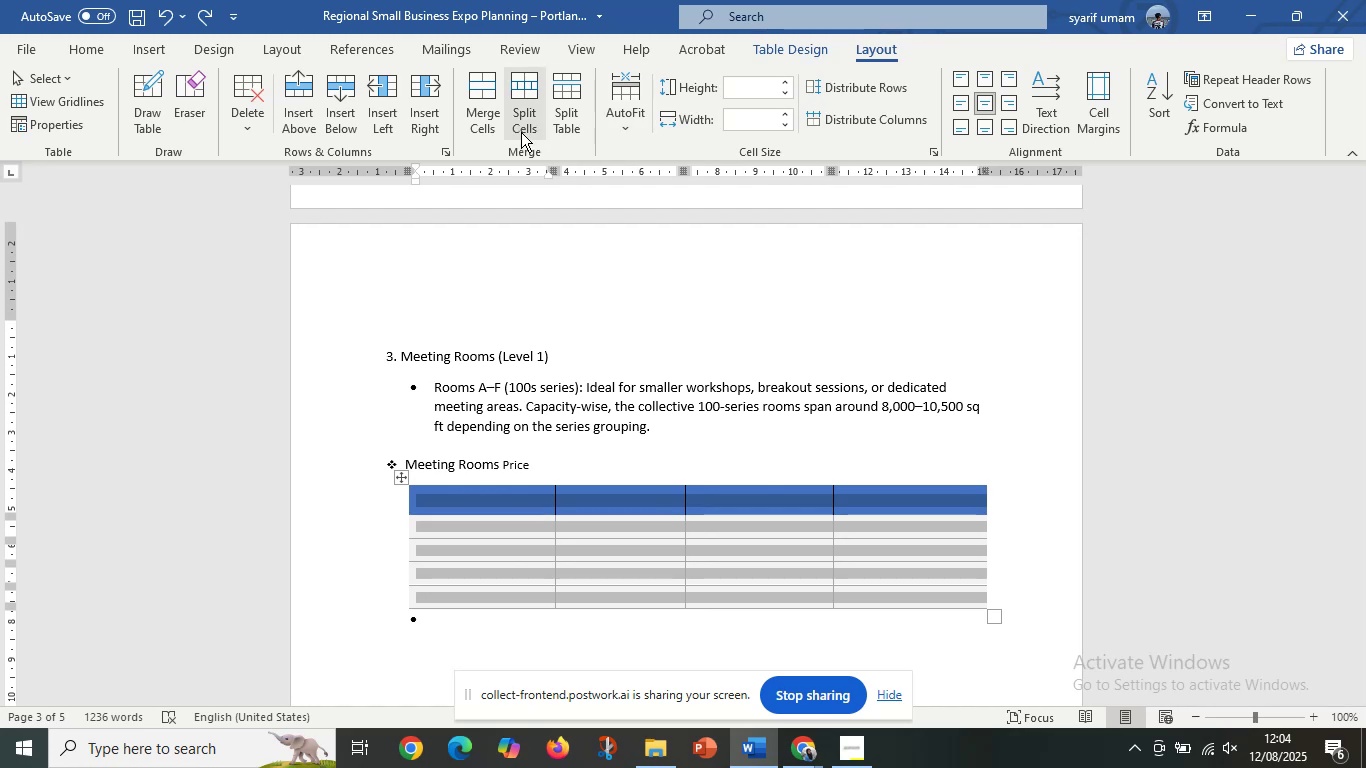 
left_click([540, 107])
 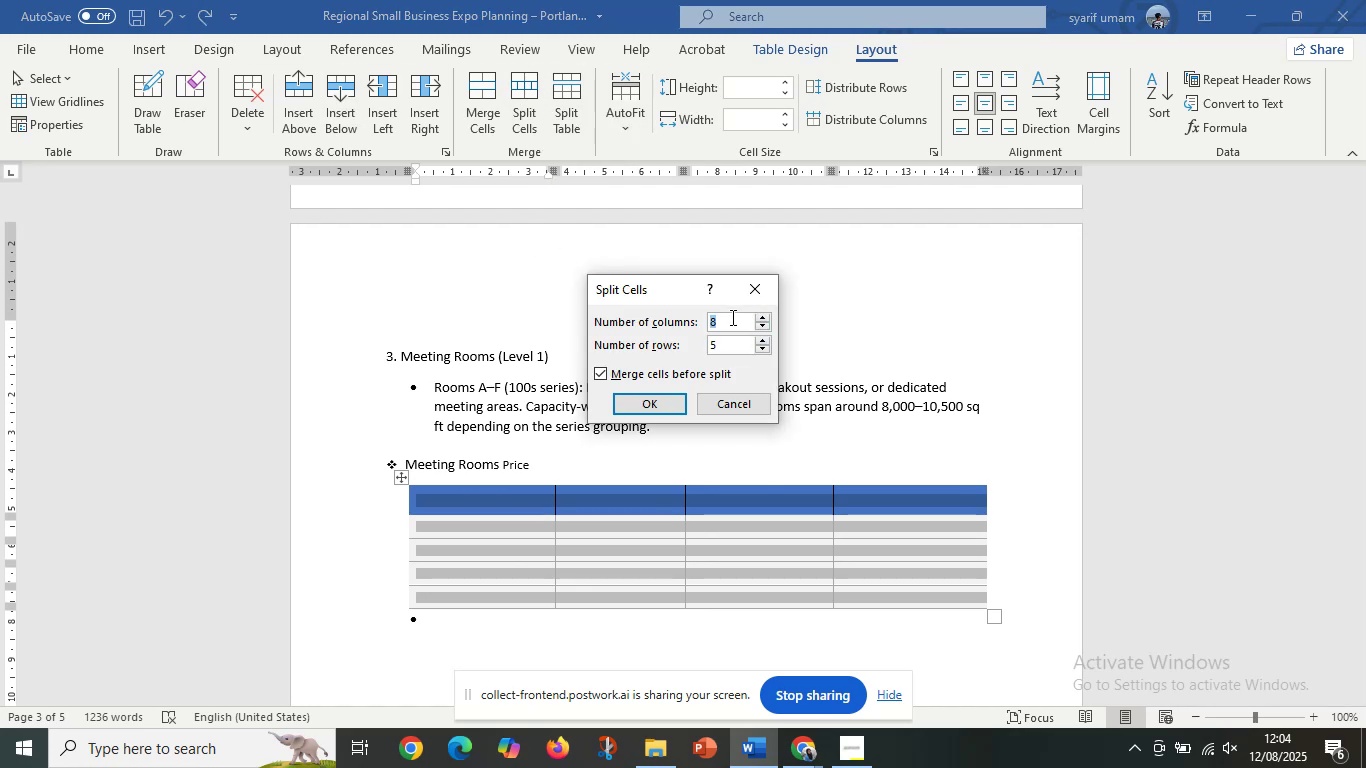 
key(7)
 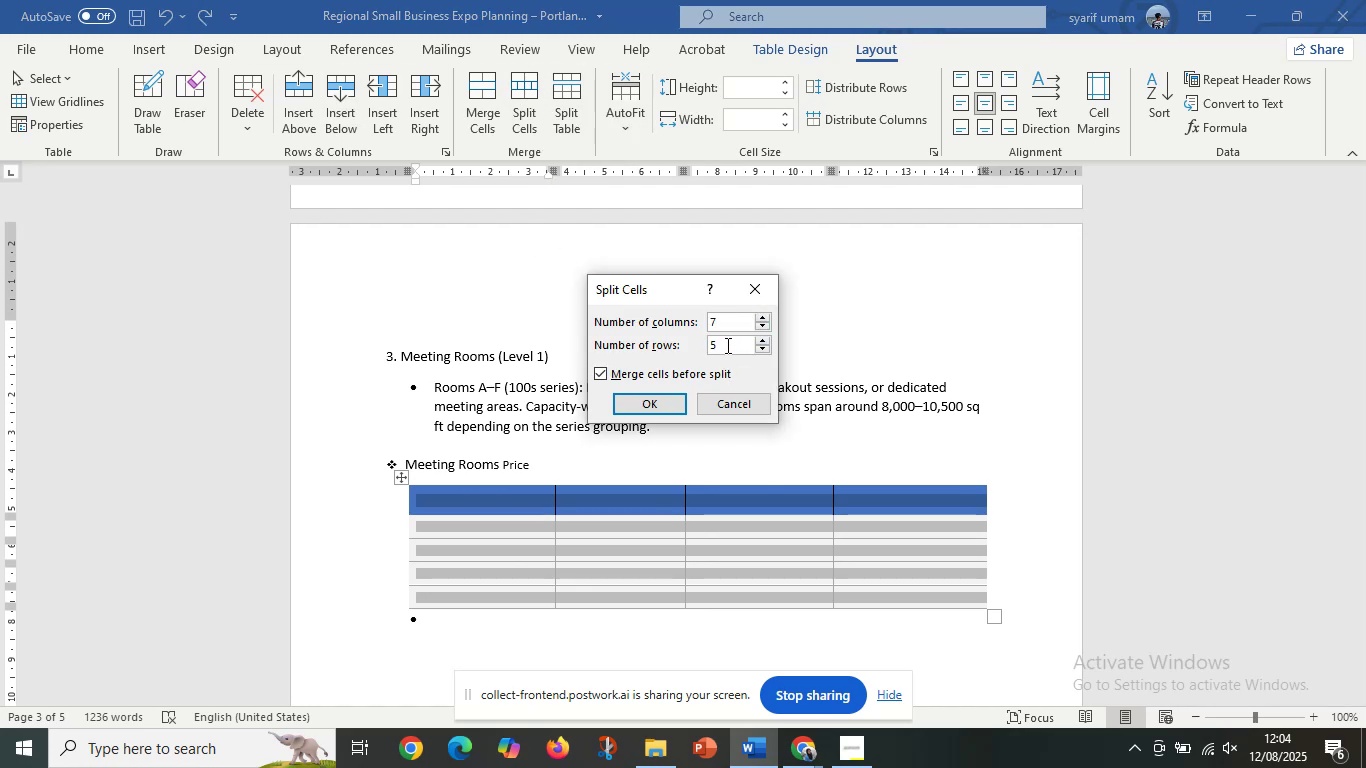 
left_click([726, 345])
 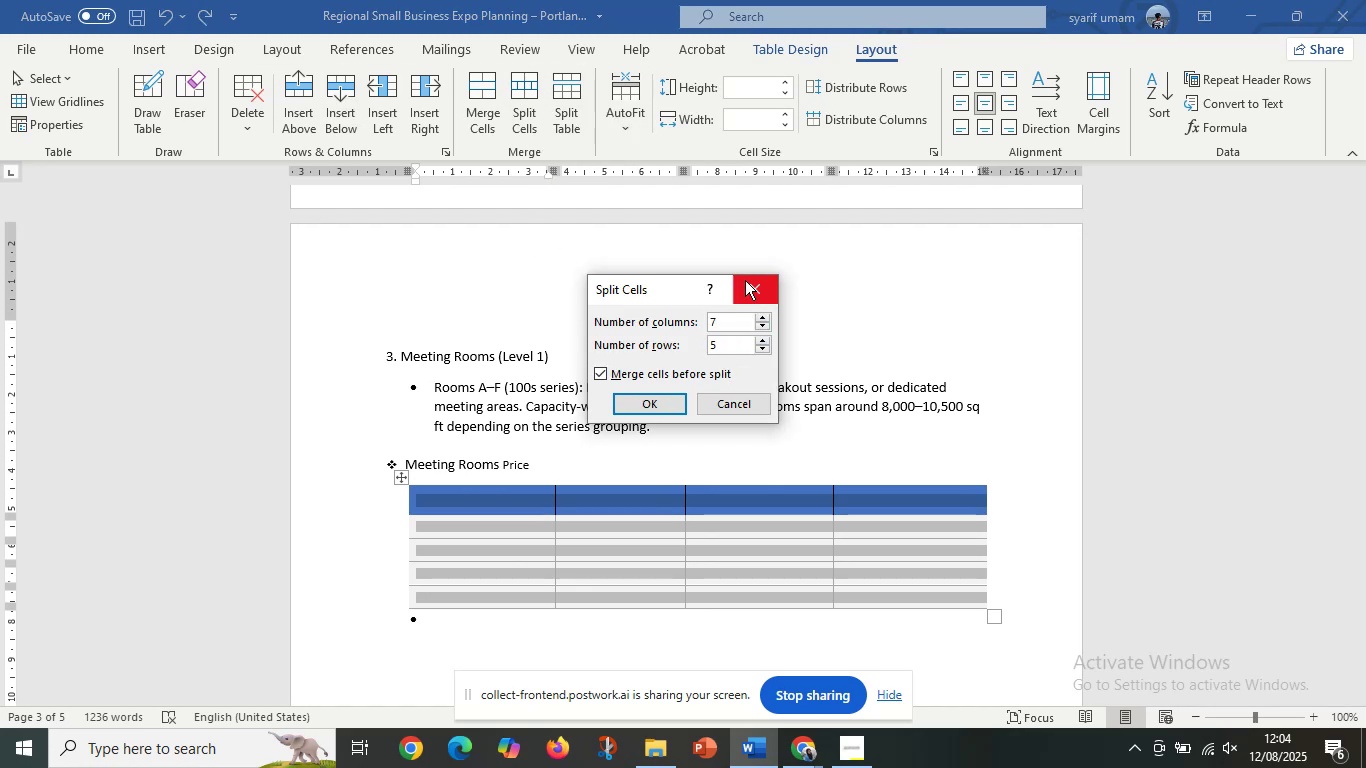 
key(Backspace)
 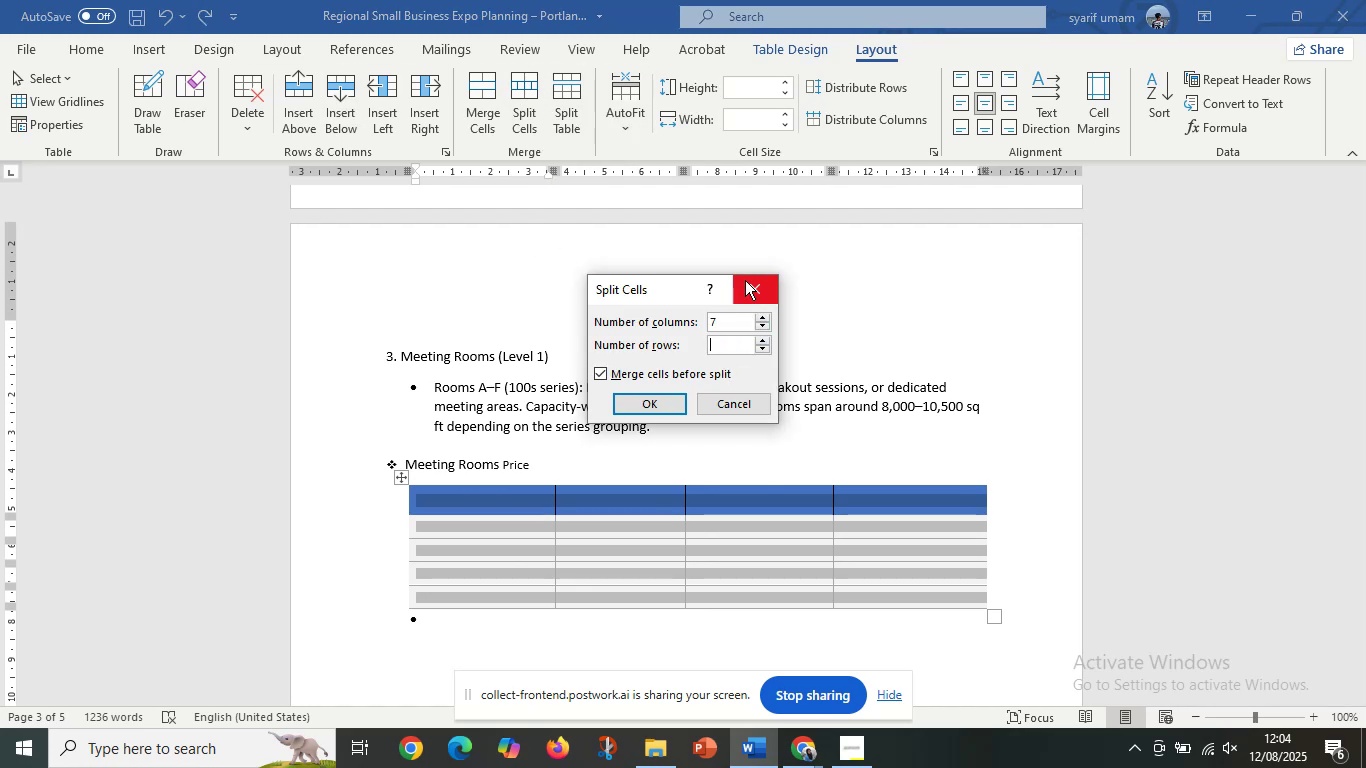 
key(7)
 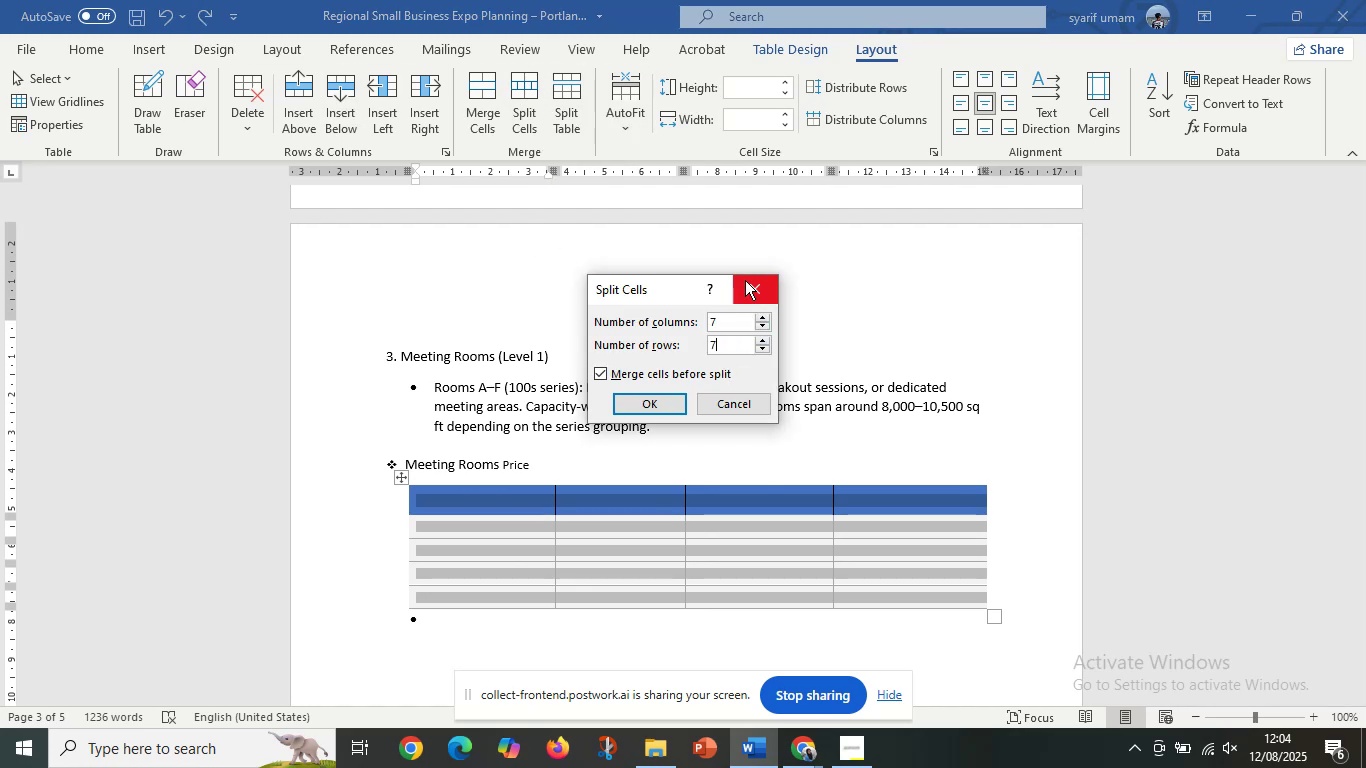 
key(Enter)
 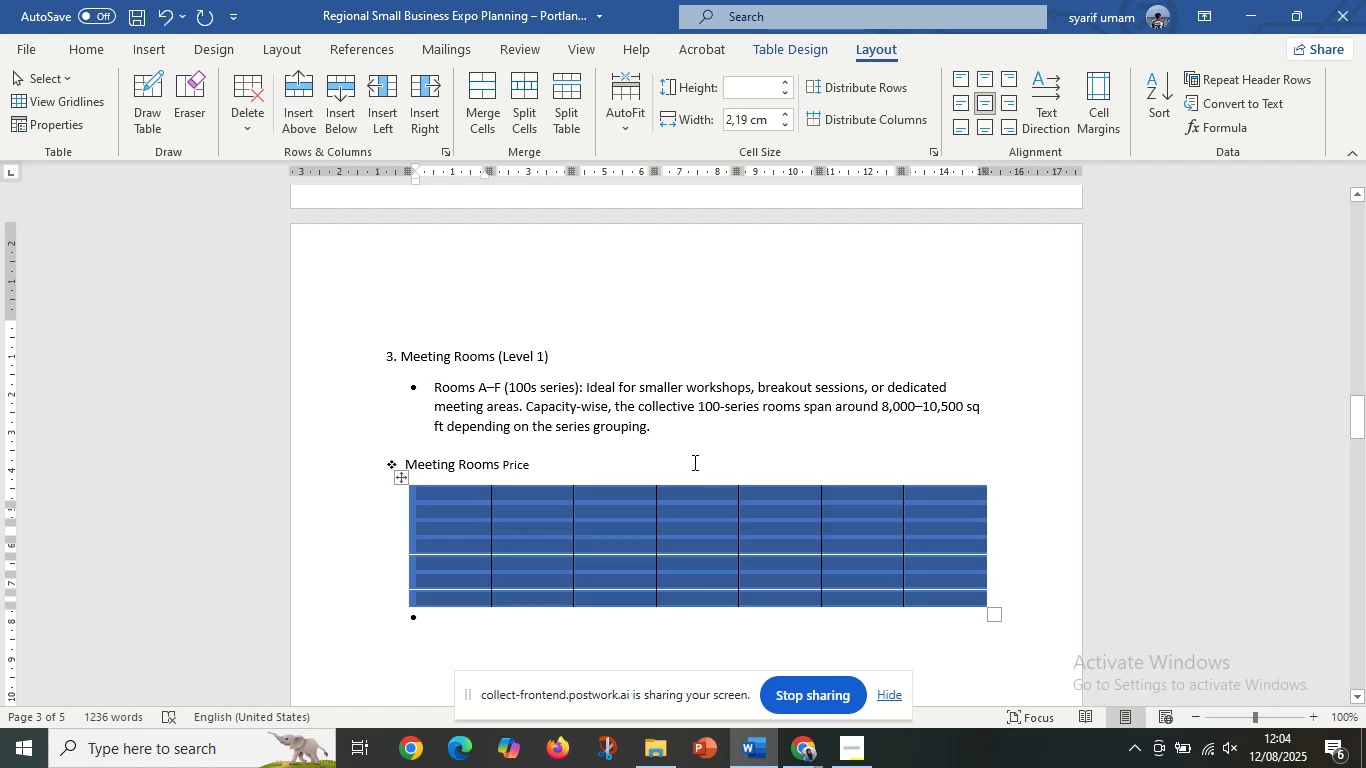 
left_click([535, 561])
 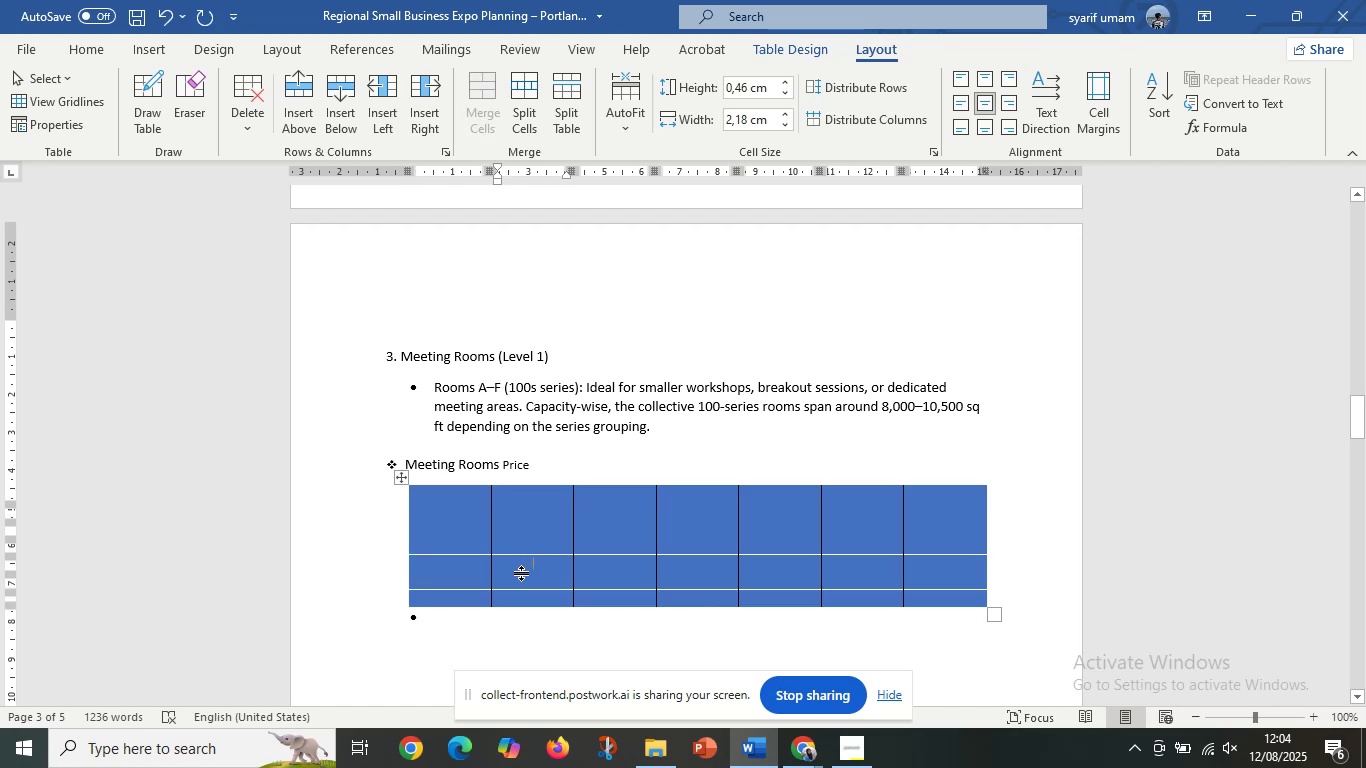 
scroll: coordinate [529, 583], scroll_direction: down, amount: 1.0
 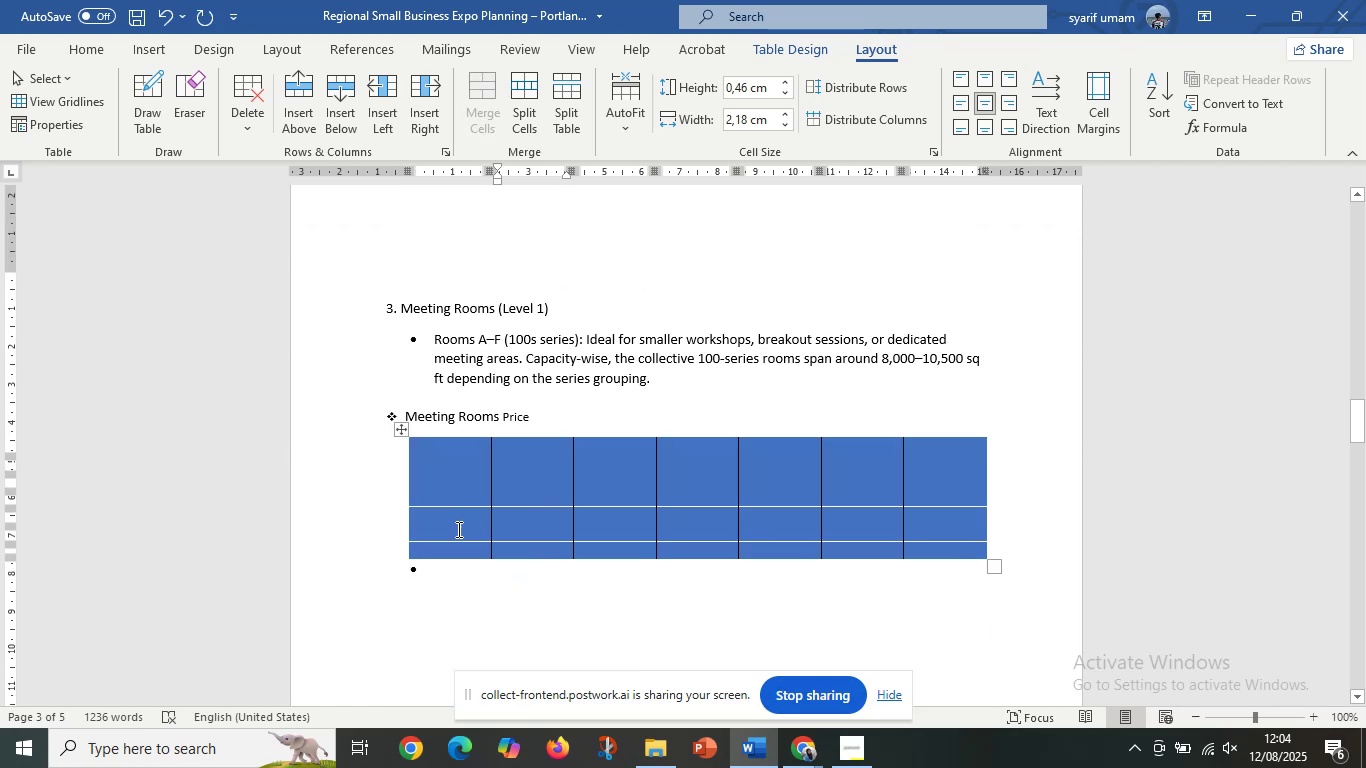 
left_click([457, 529])
 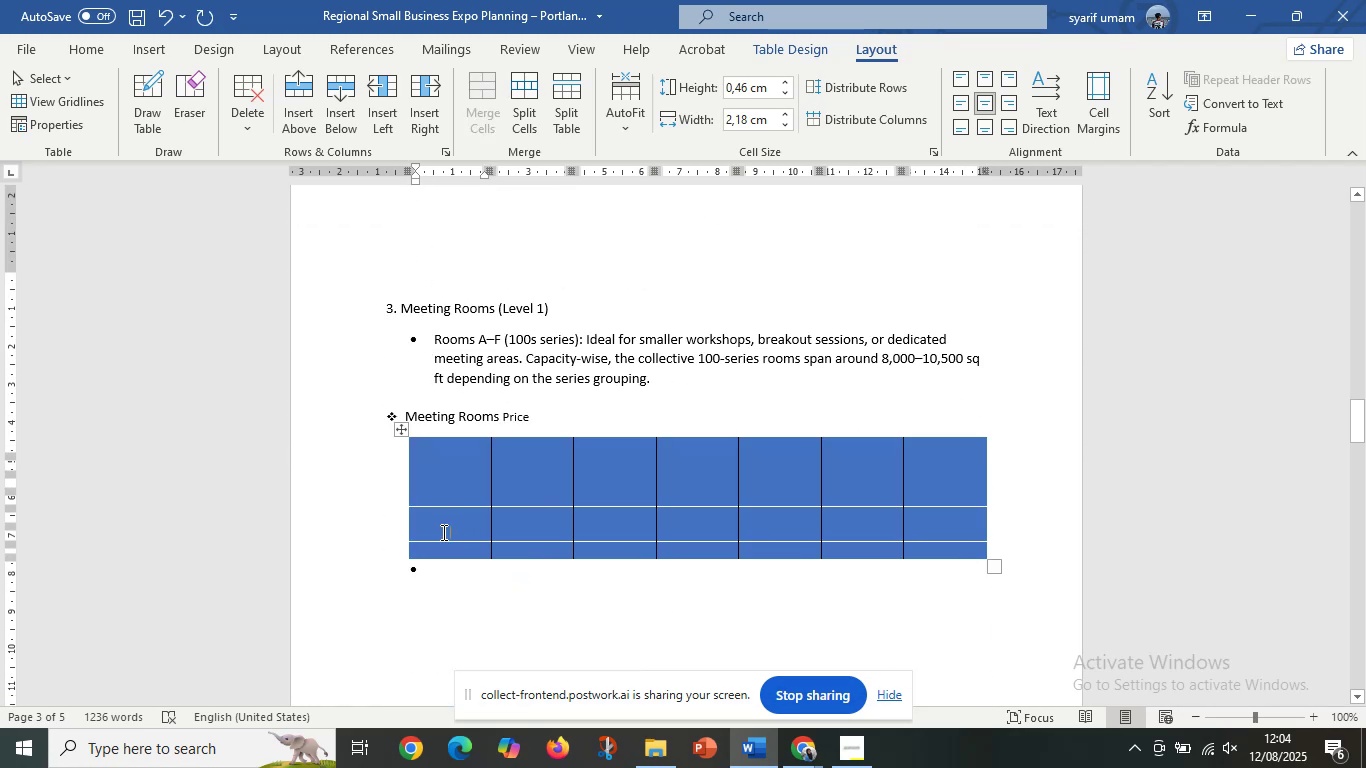 
left_click_drag(start_coordinate=[442, 532], to_coordinate=[832, 526])
 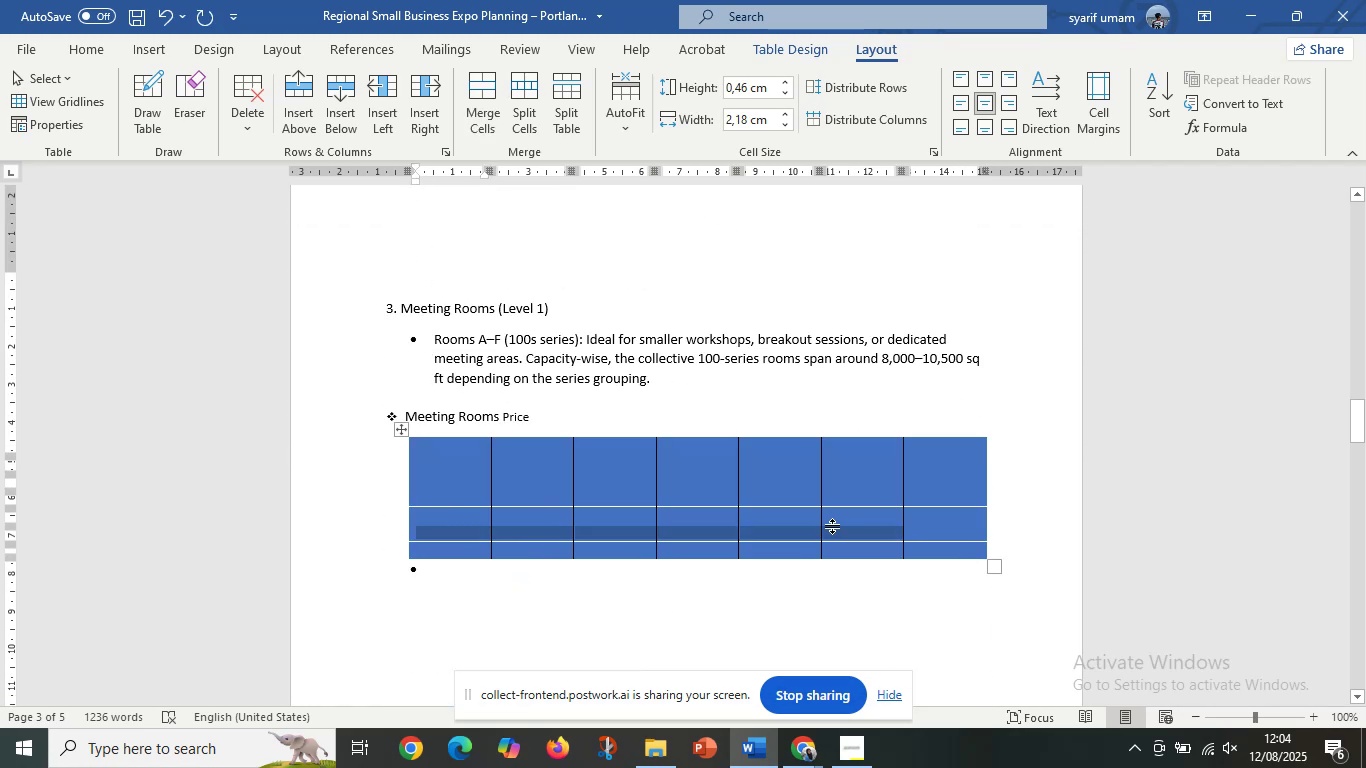 
key(Control+Z)
 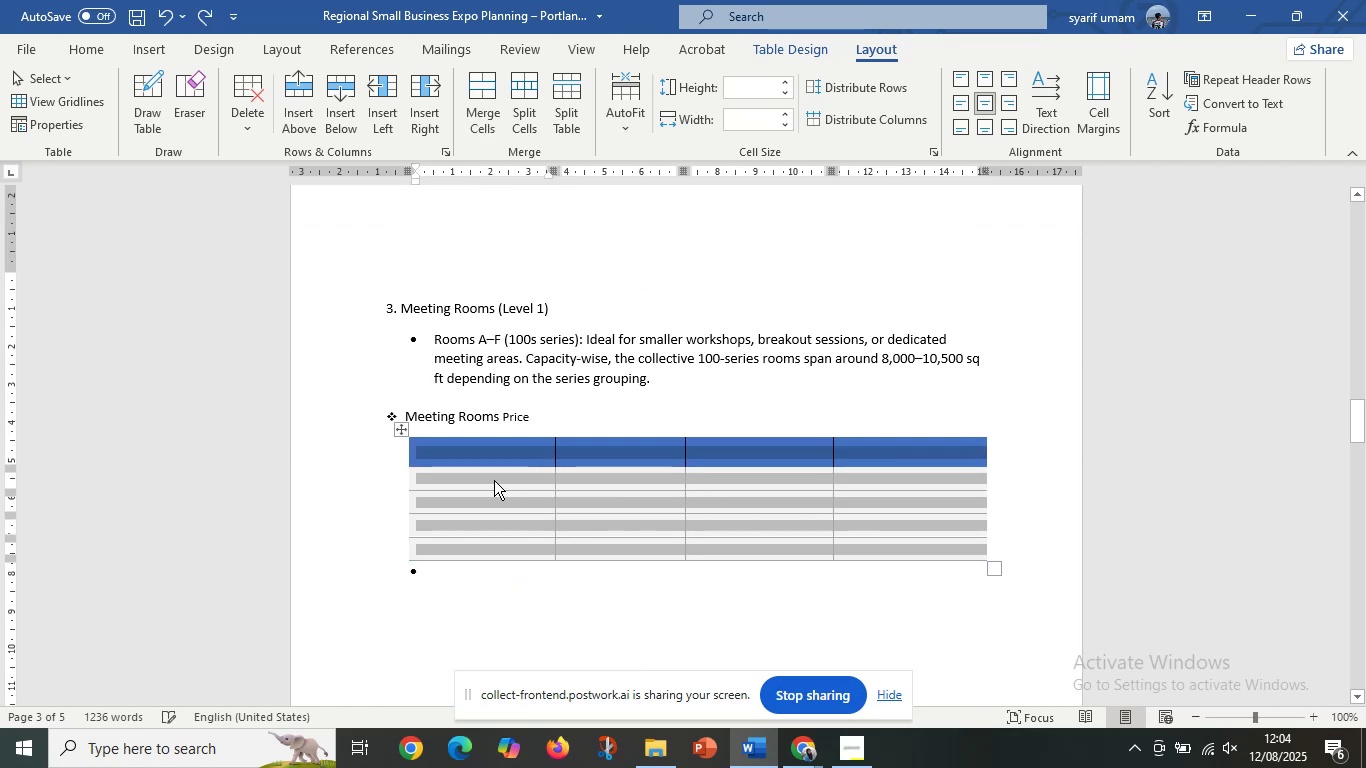 
left_click([494, 480])
 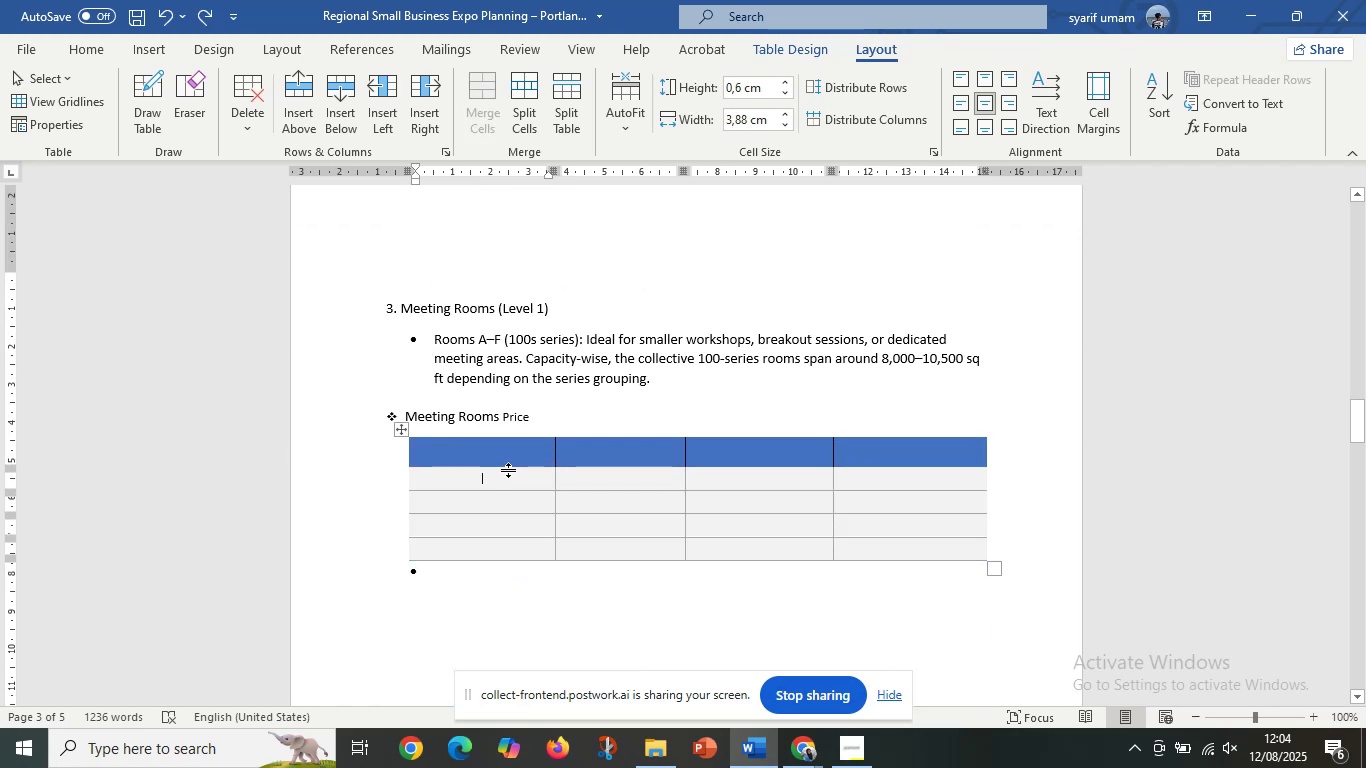 
left_click_drag(start_coordinate=[508, 470], to_coordinate=[838, 475])
 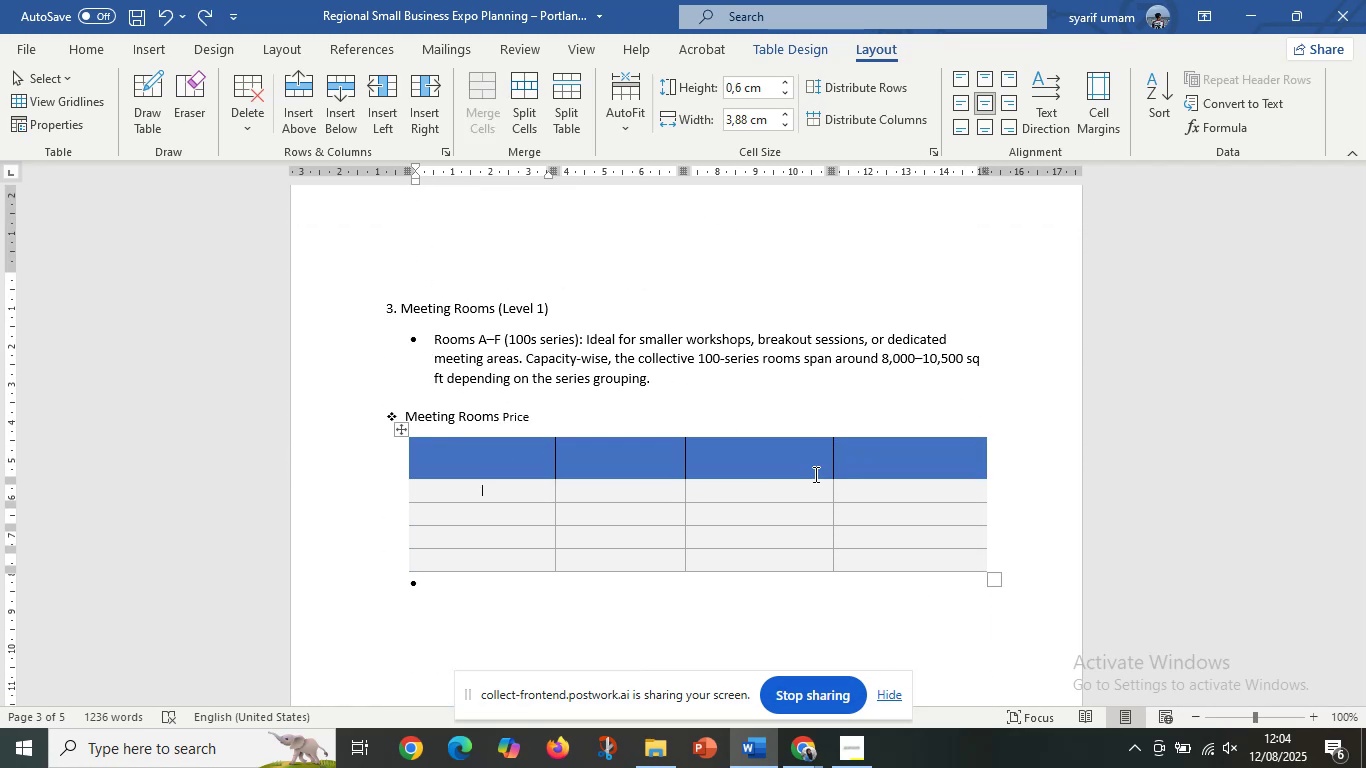 
key(Control+Z)
 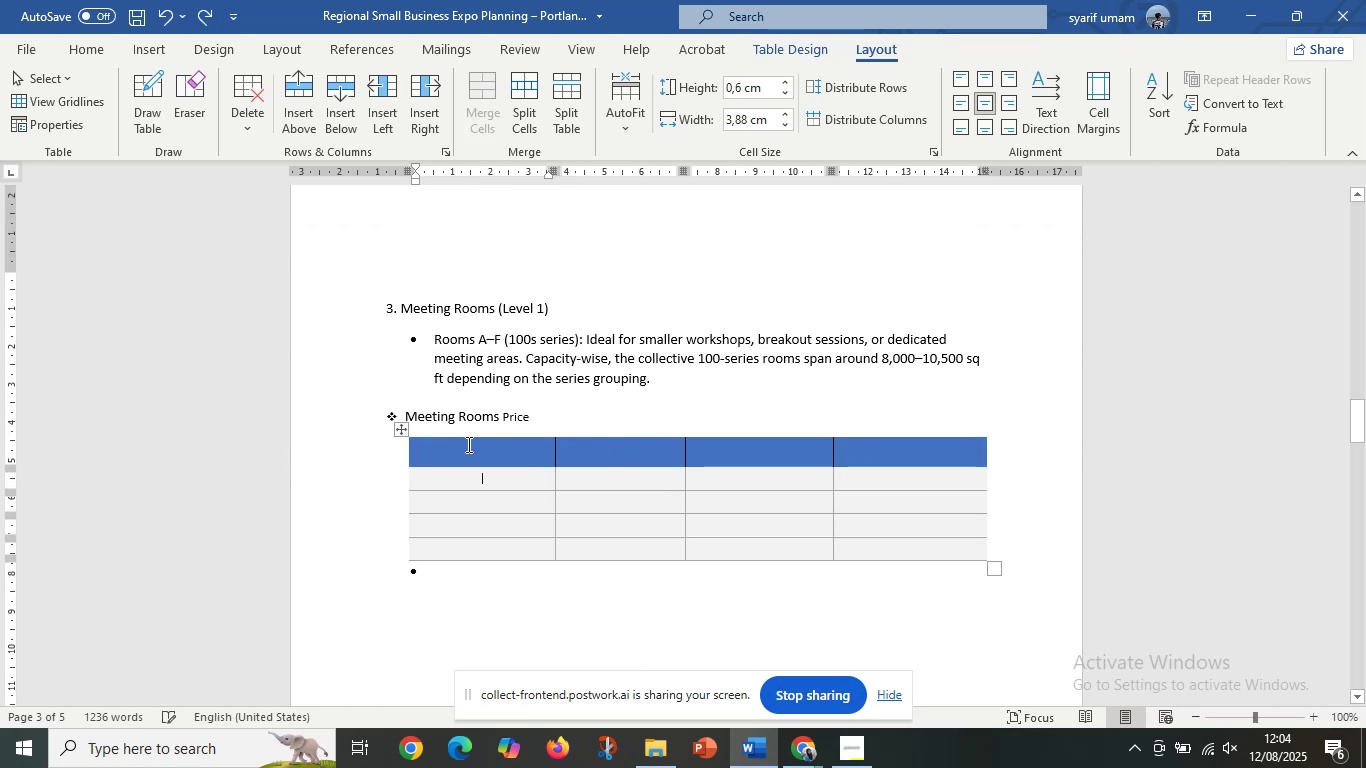 
left_click_drag(start_coordinate=[474, 443], to_coordinate=[877, 443])
 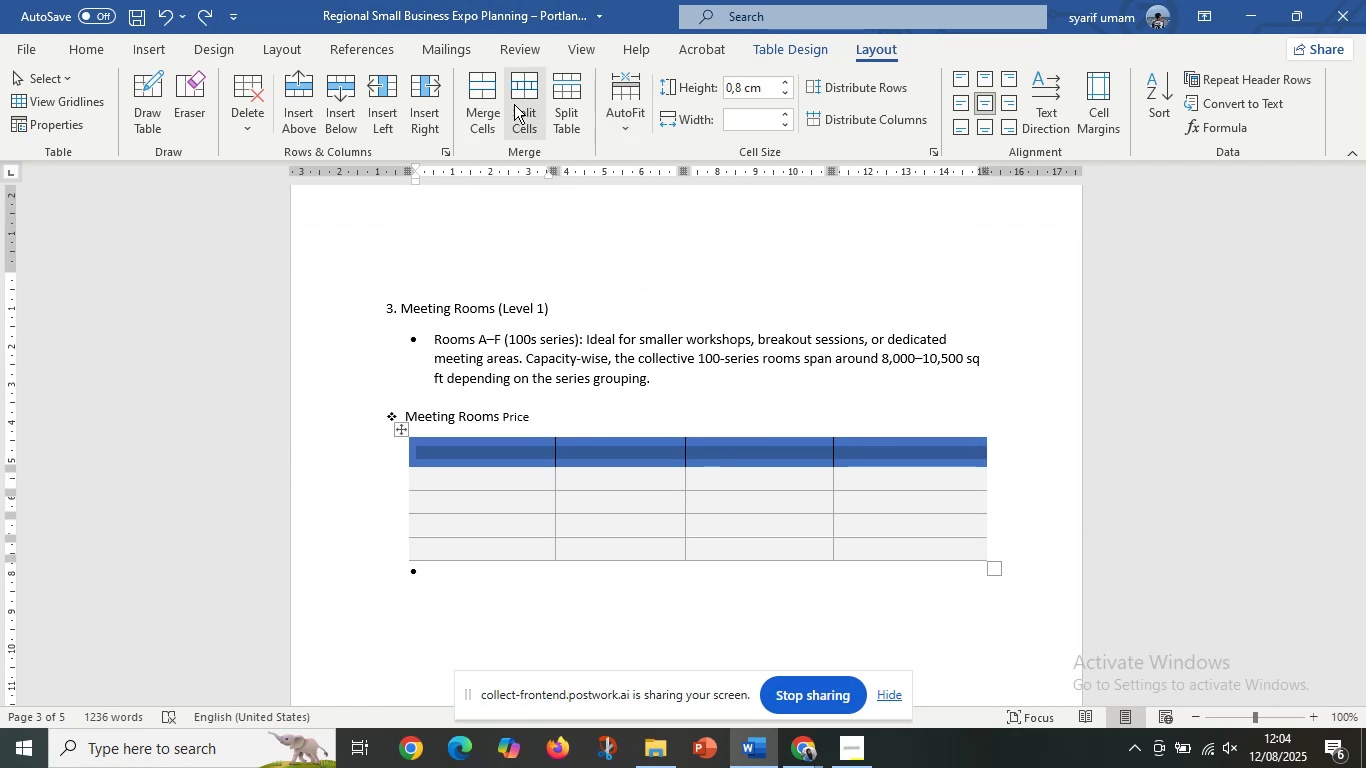 
left_click([517, 97])
 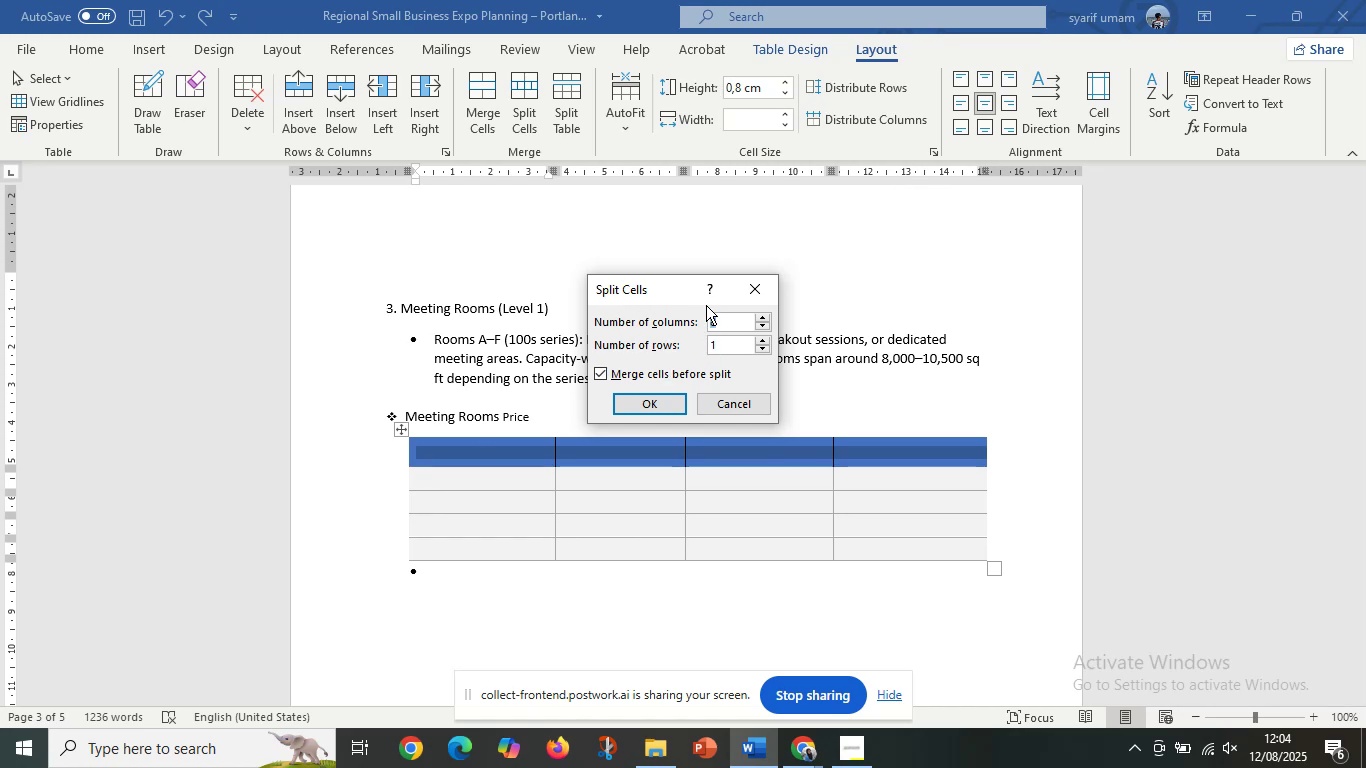 
wait(9.46)
 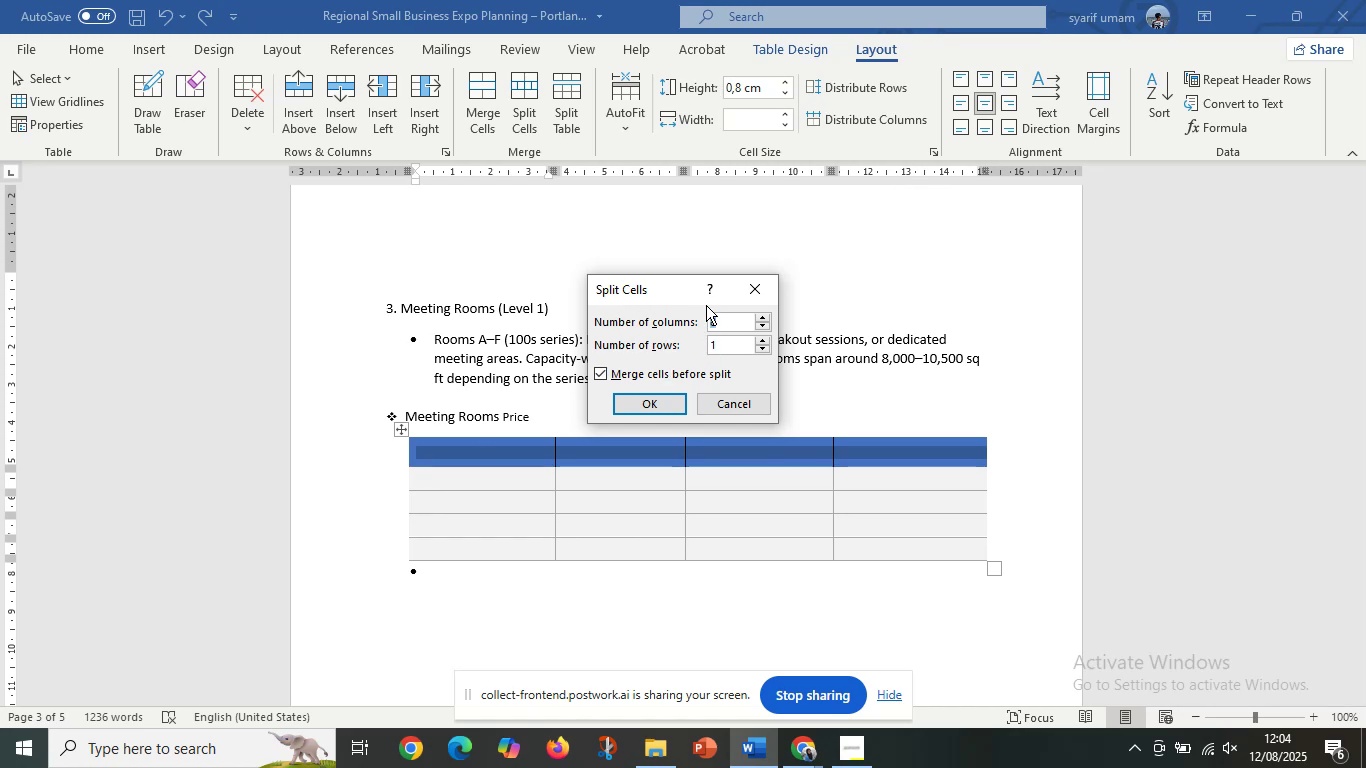 
left_click([759, 340])
 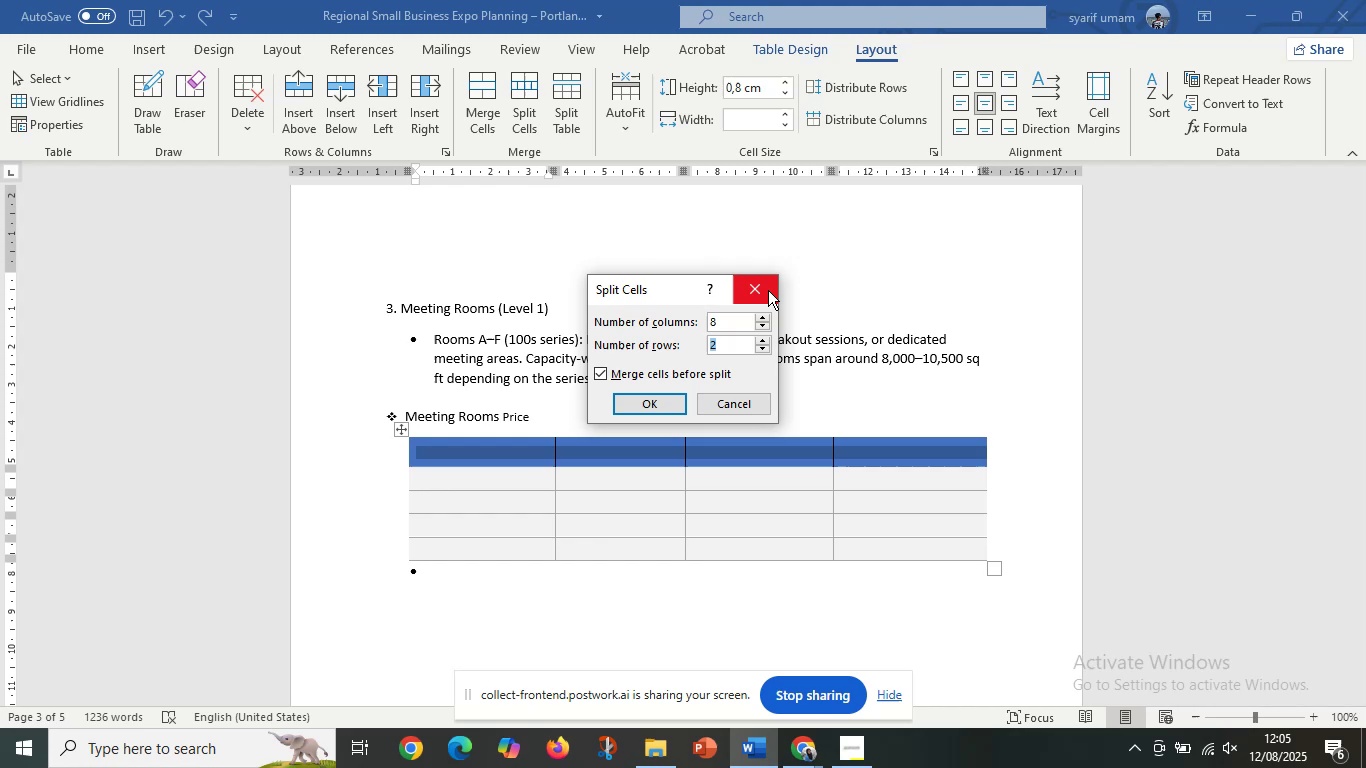 
left_click([770, 288])
 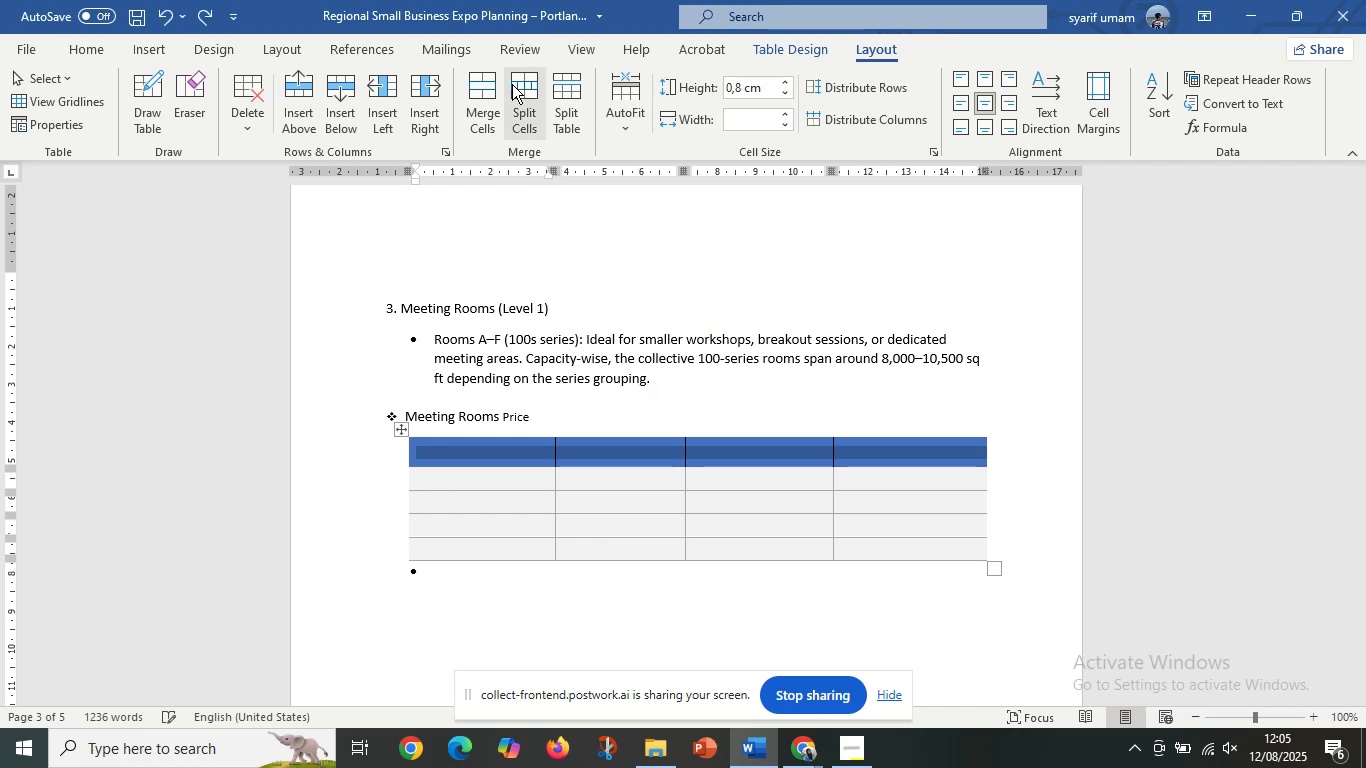 
left_click([512, 84])
 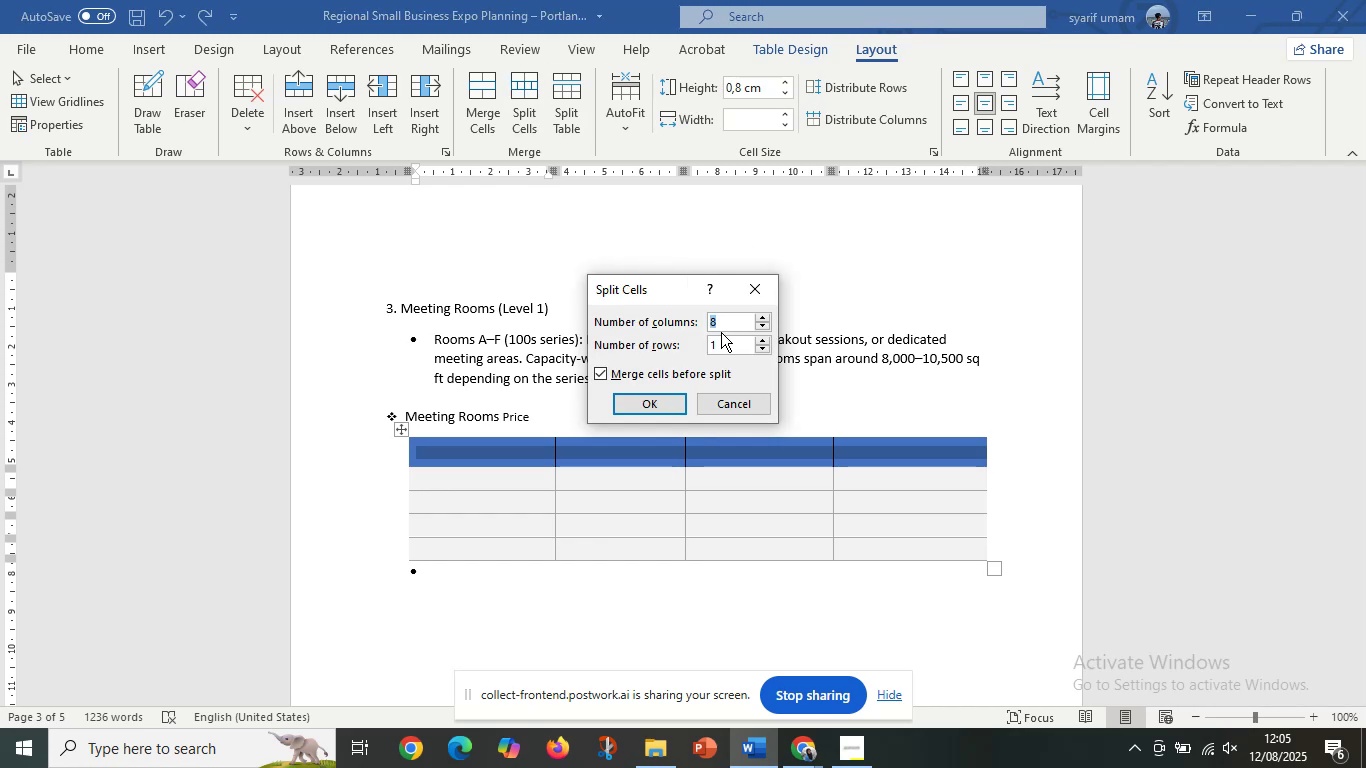 
key(2)
 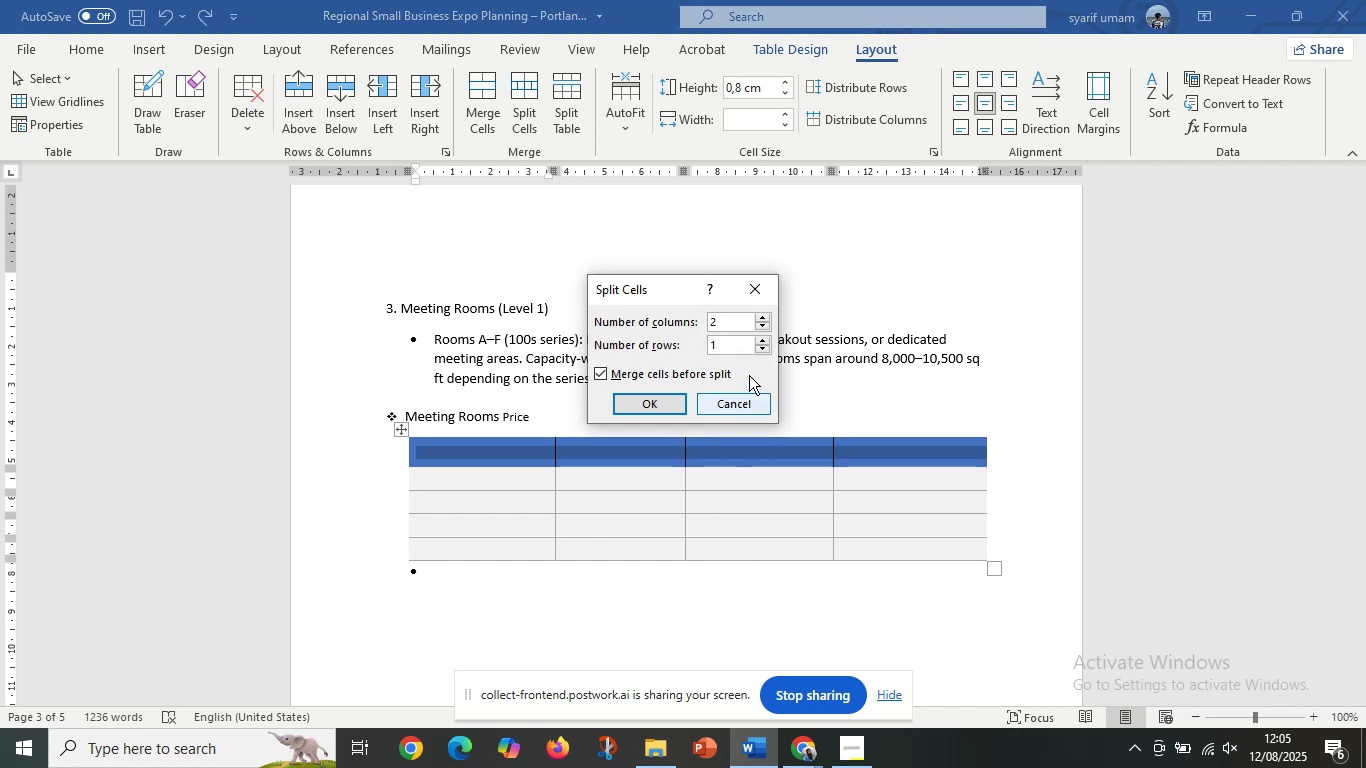 
left_click([656, 406])
 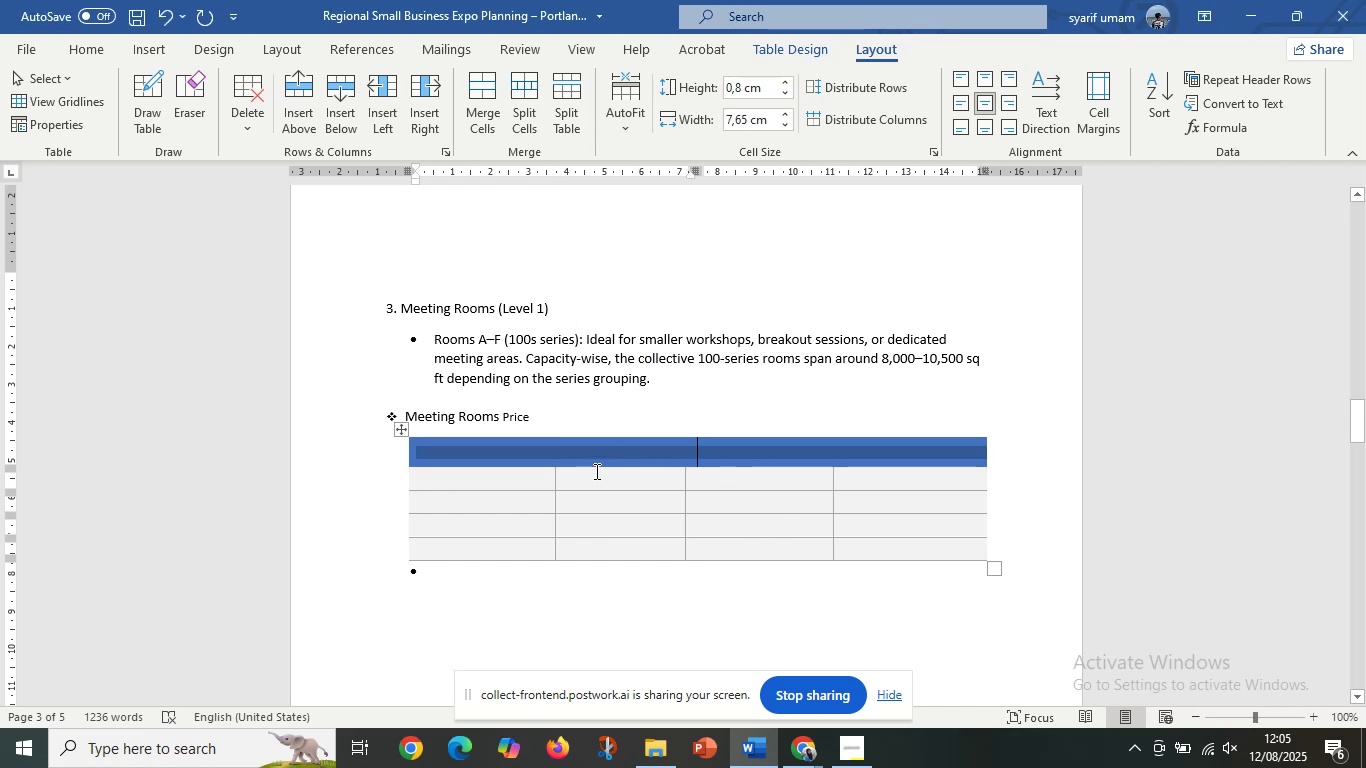 
key(Control+Z)
 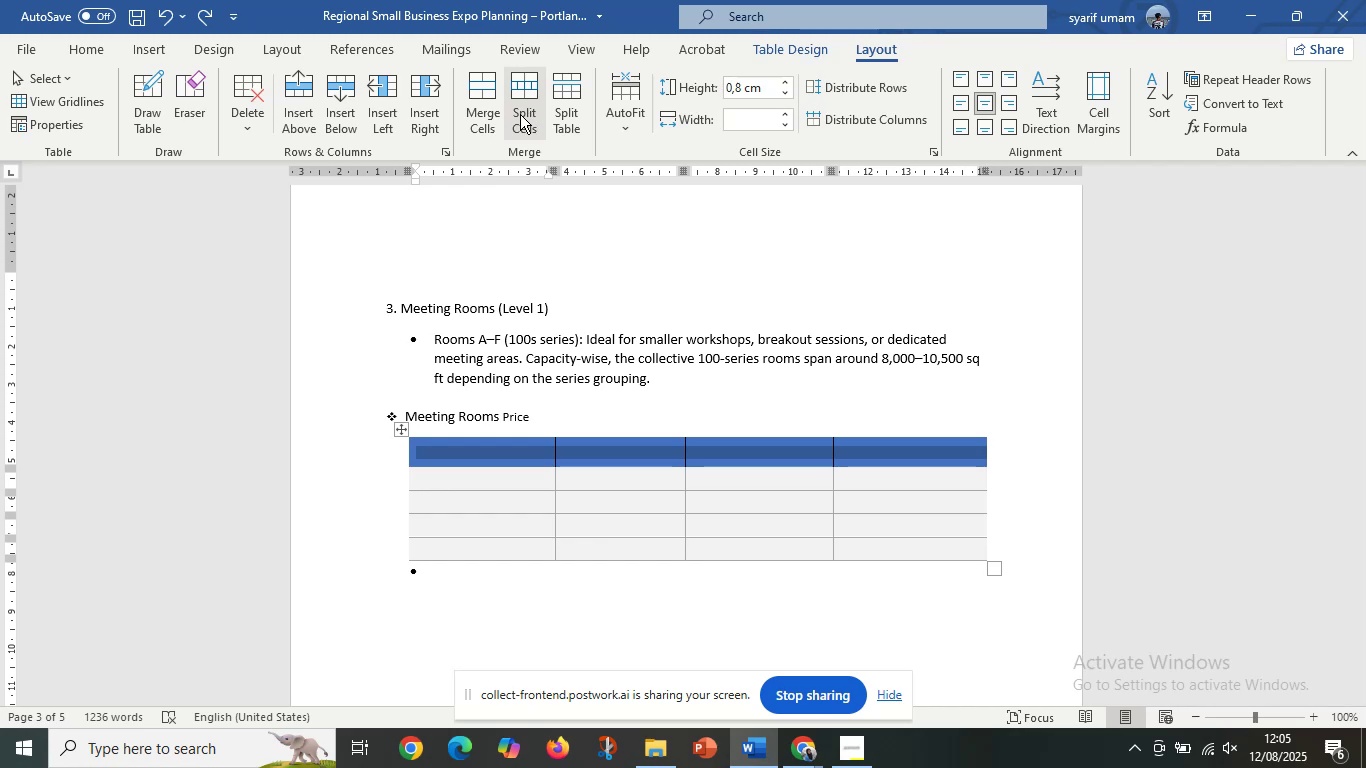 
left_click([520, 114])
 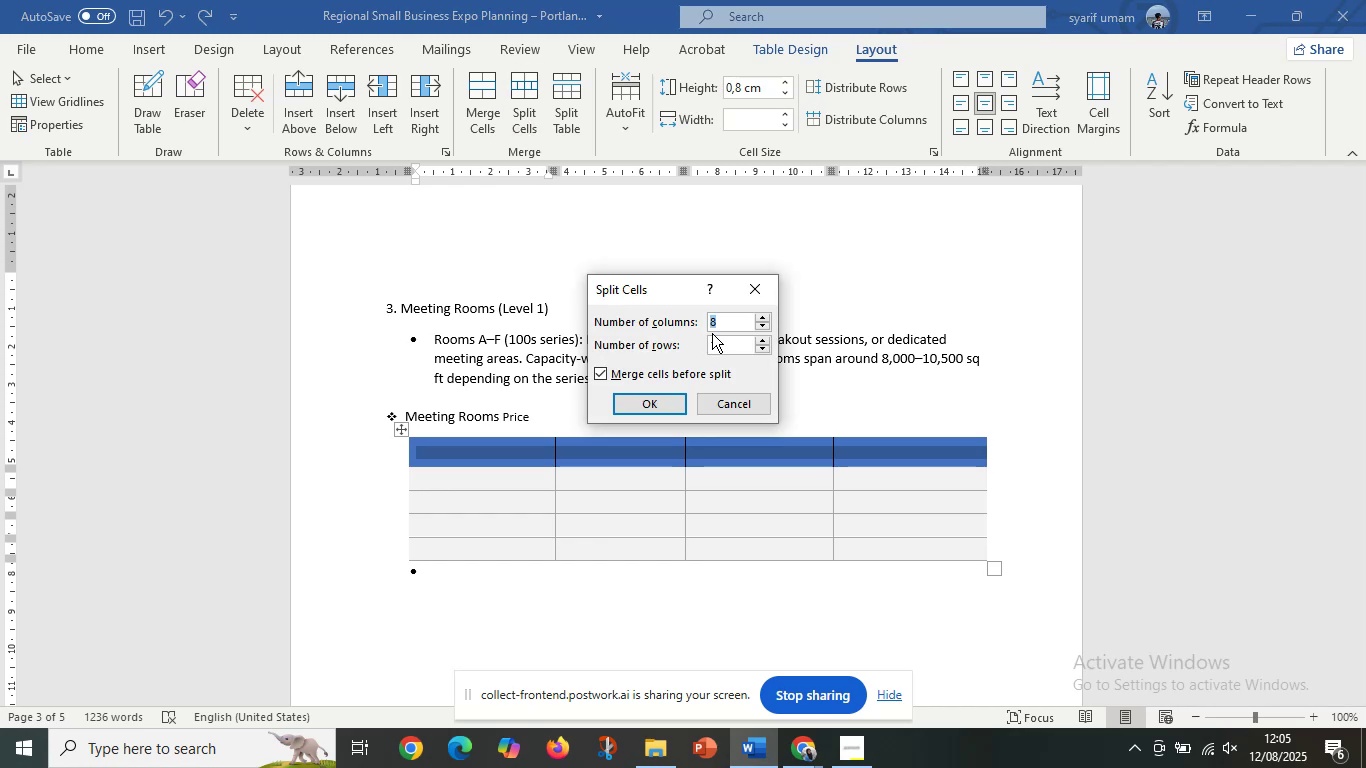 
key(6)
 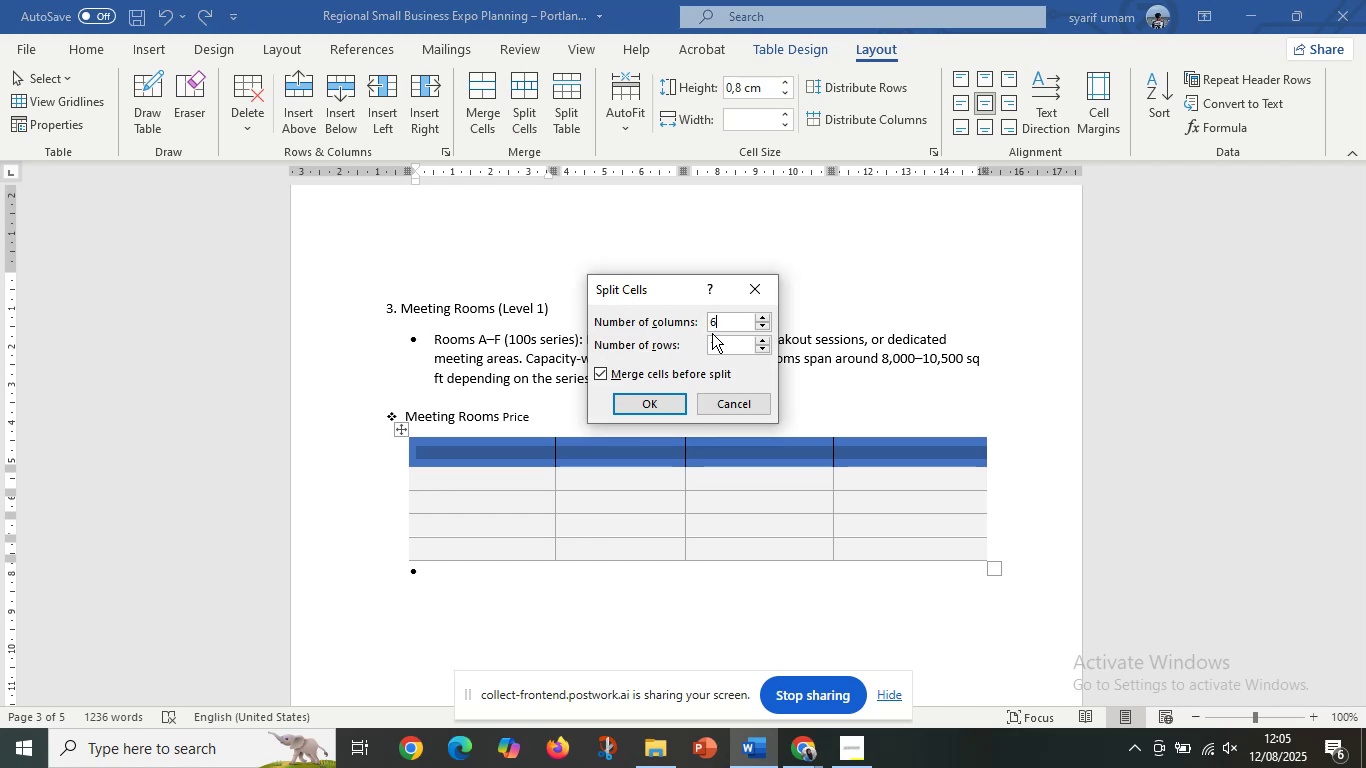 
key(Enter)
 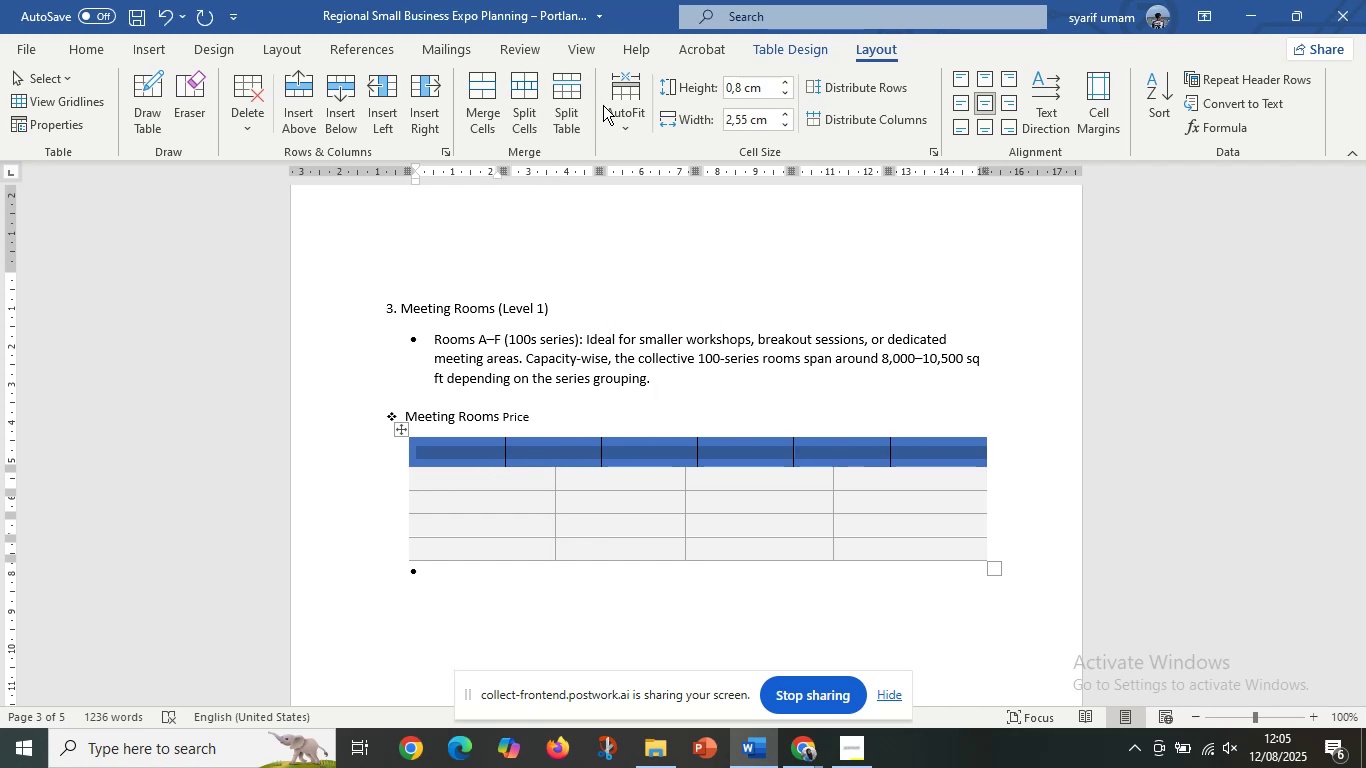 
left_click([535, 102])
 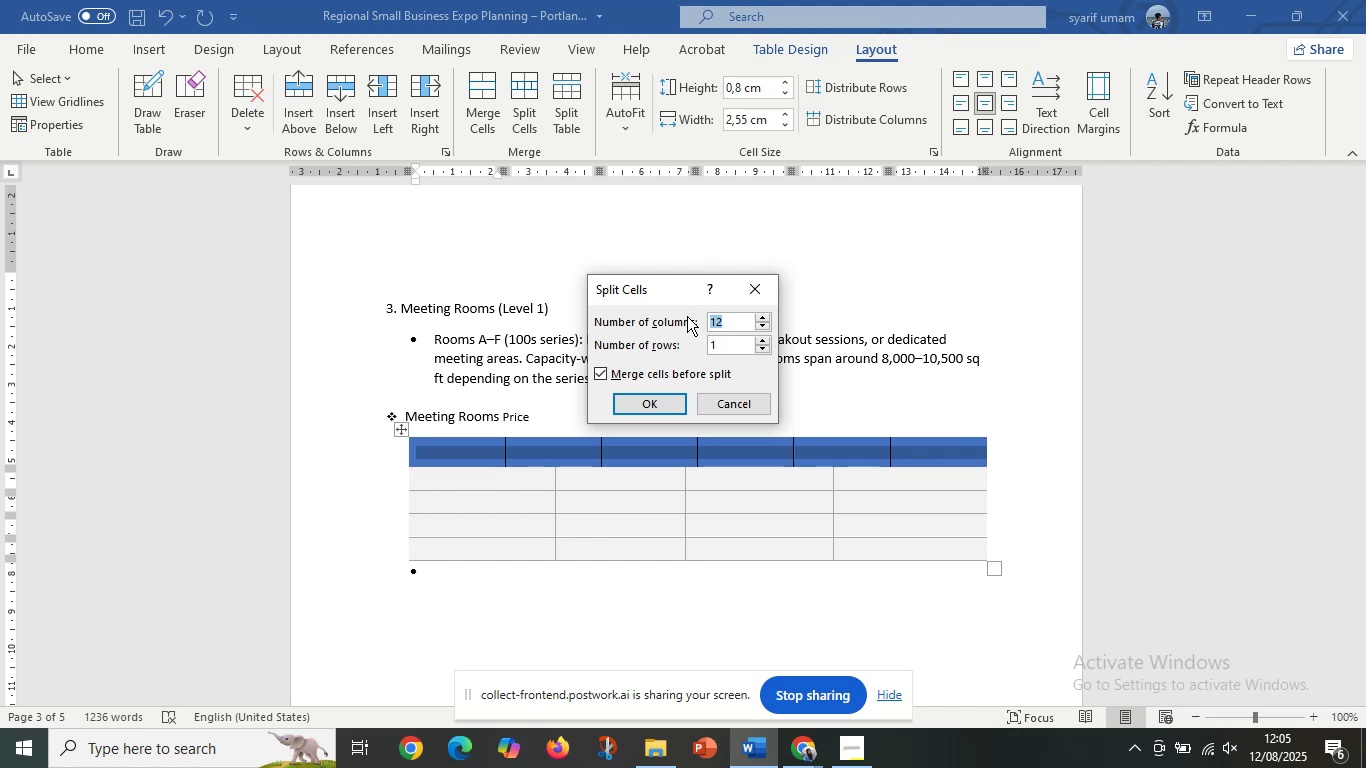 
key(7)
 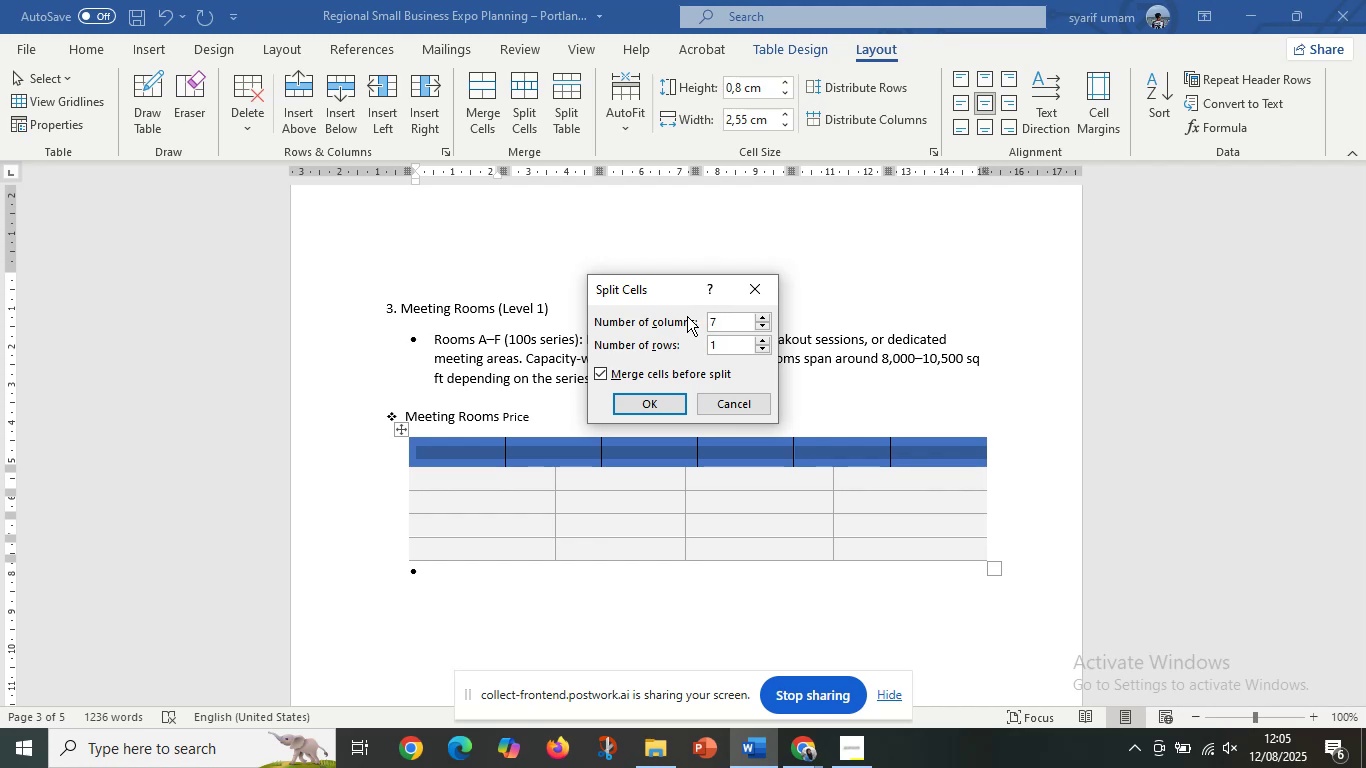 
key(Enter)
 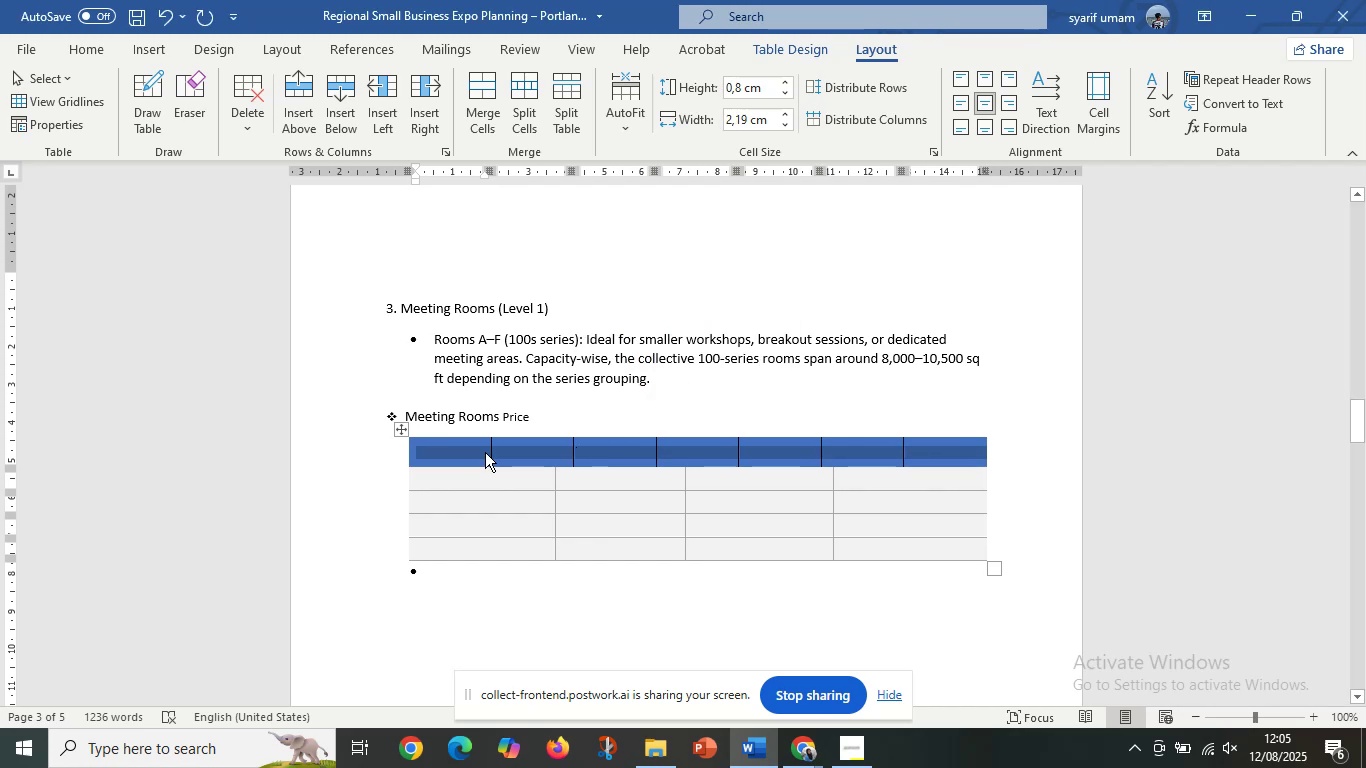 
double_click([532, 447])
 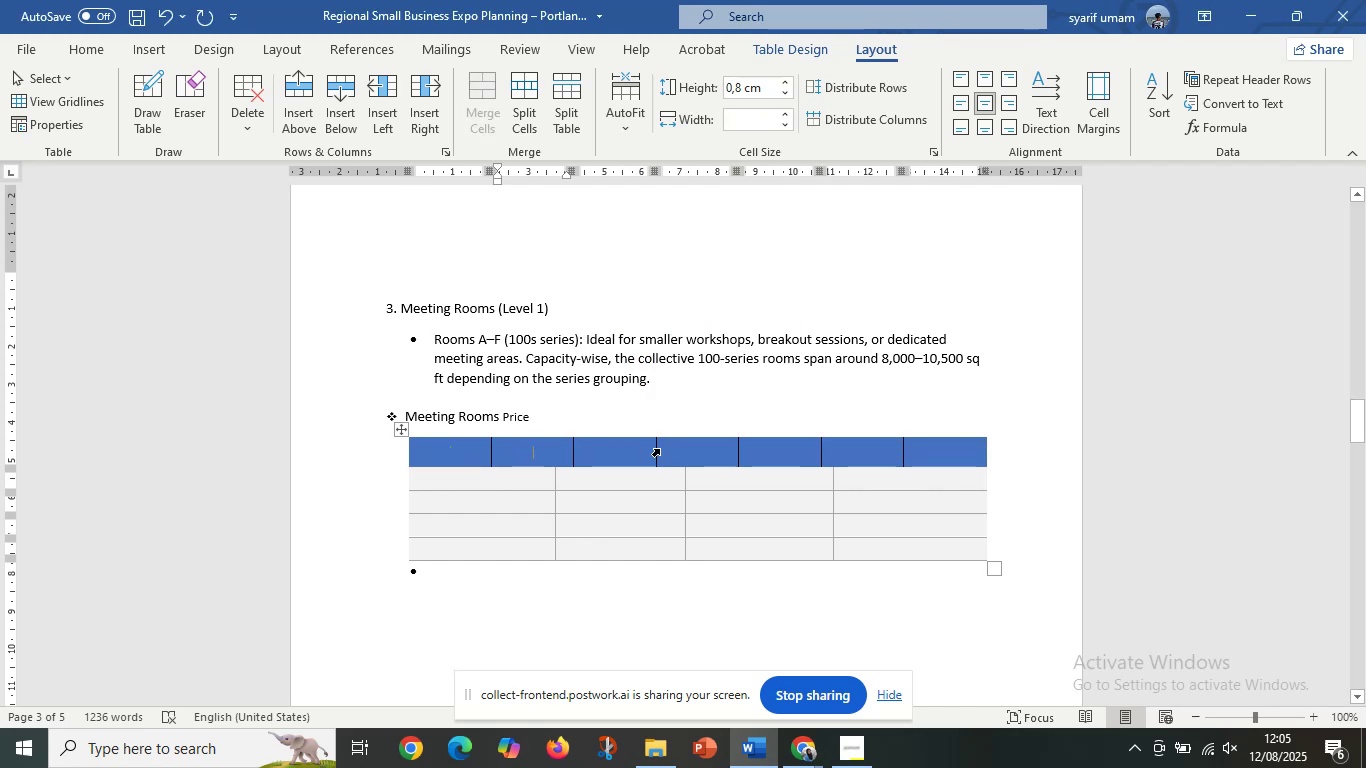 
triple_click([659, 449])
 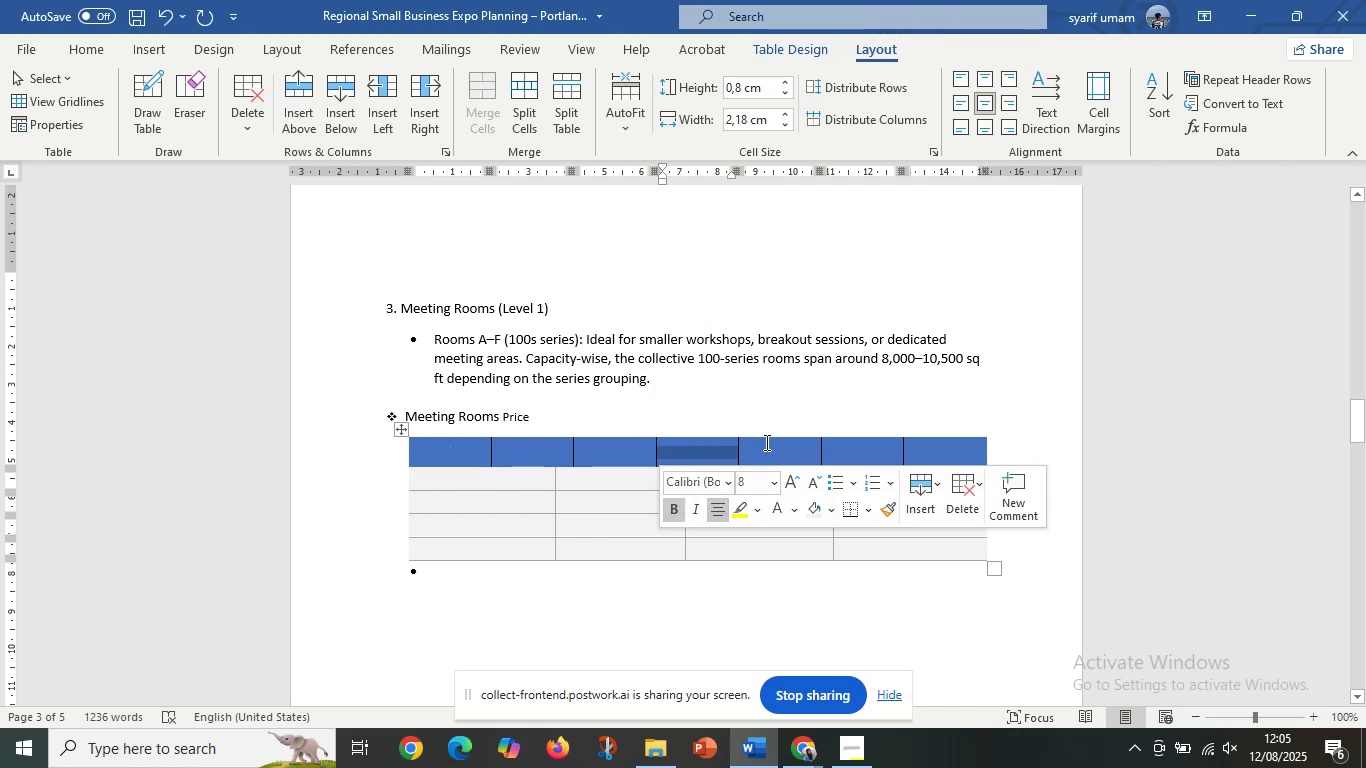 
left_click([765, 442])
 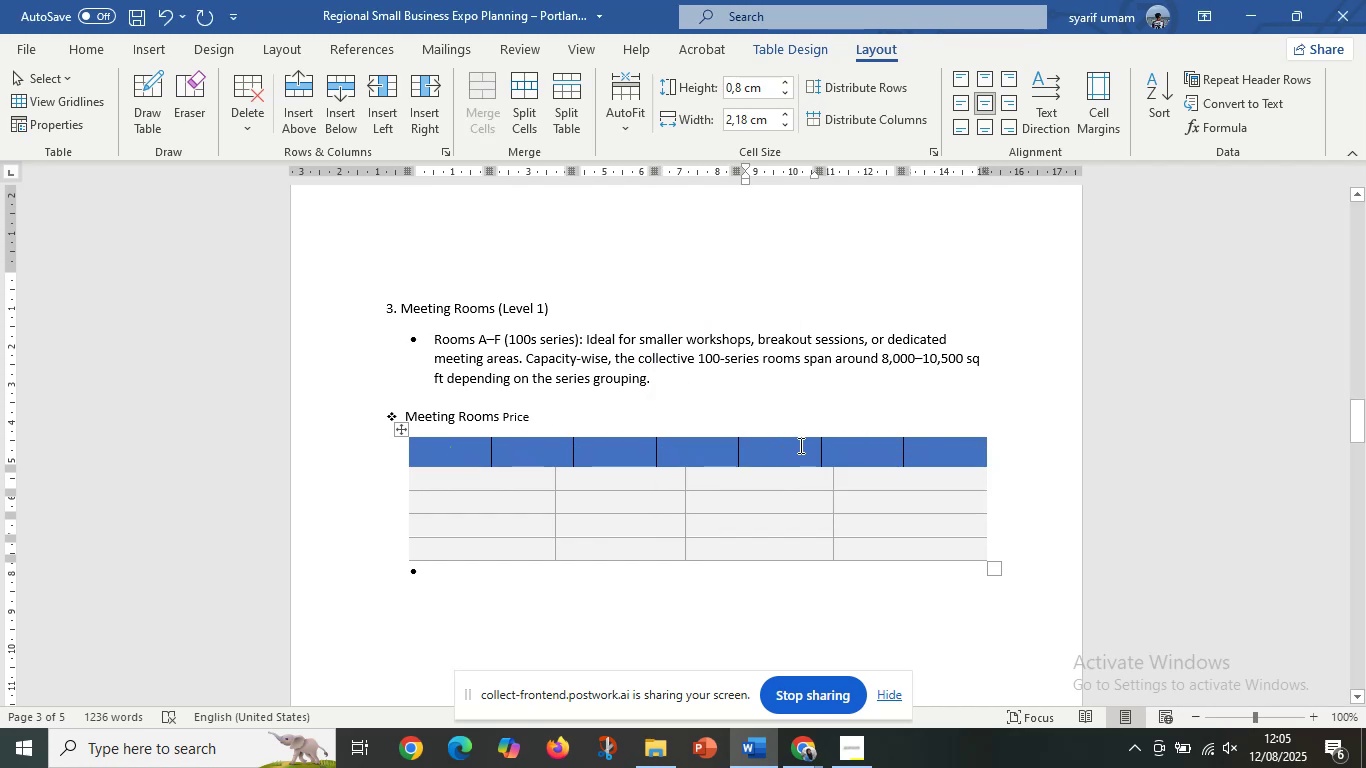 
left_click_drag(start_coordinate=[776, 444], to_coordinate=[957, 442])
 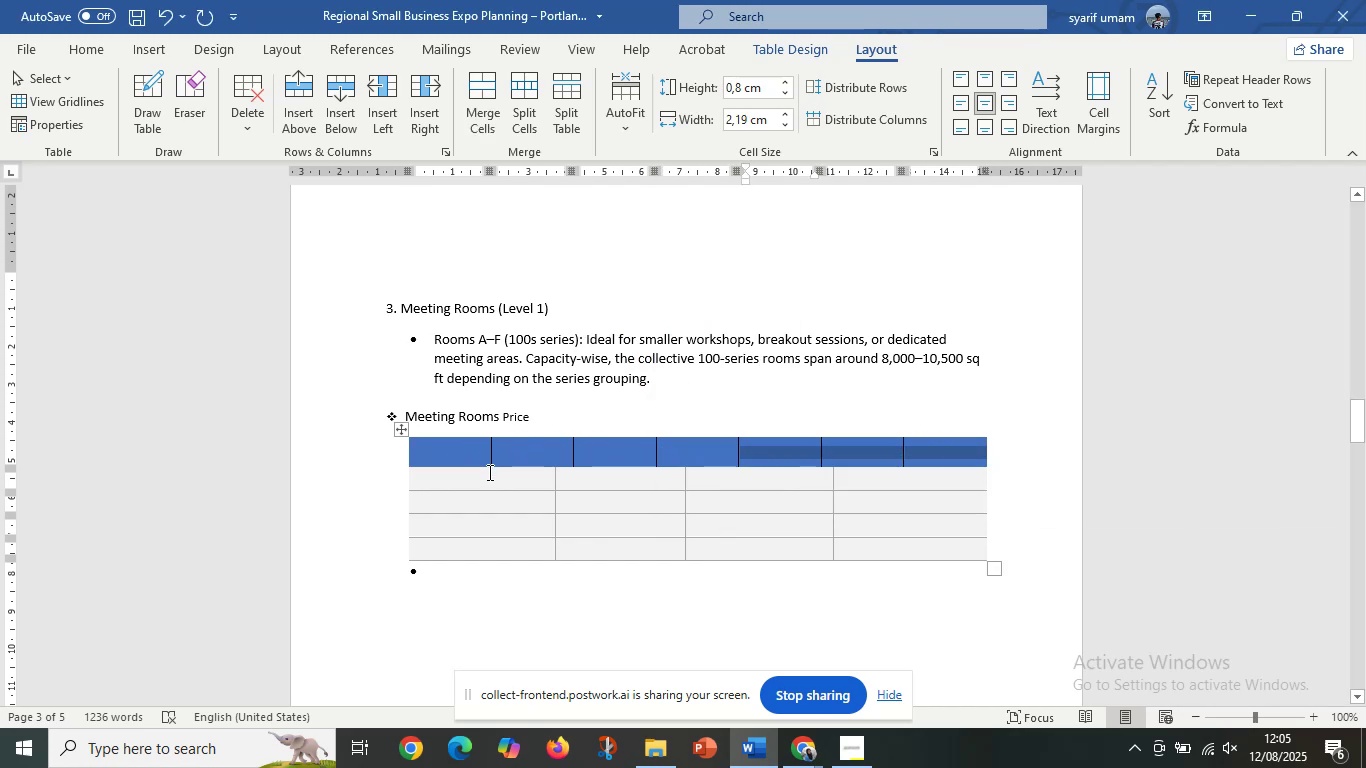 
left_click_drag(start_coordinate=[490, 480], to_coordinate=[905, 478])
 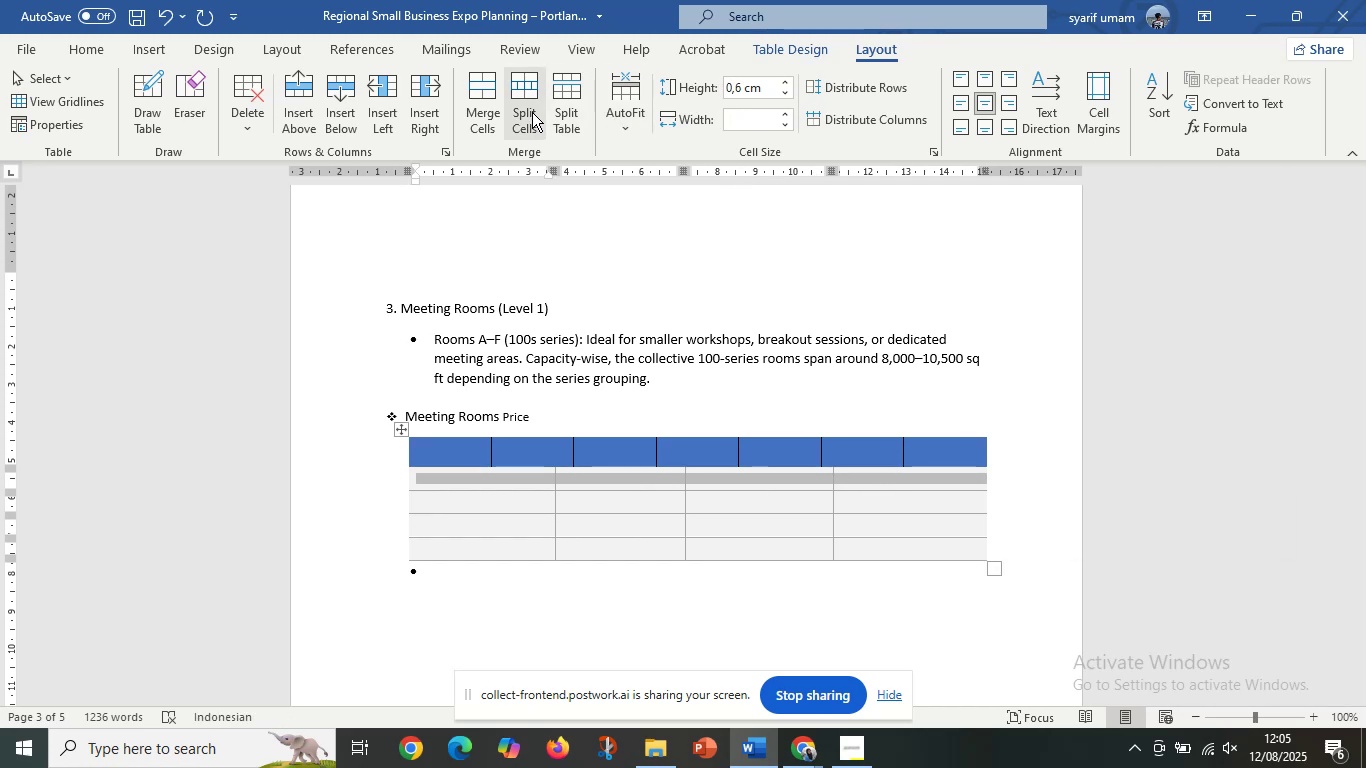 
left_click([533, 103])
 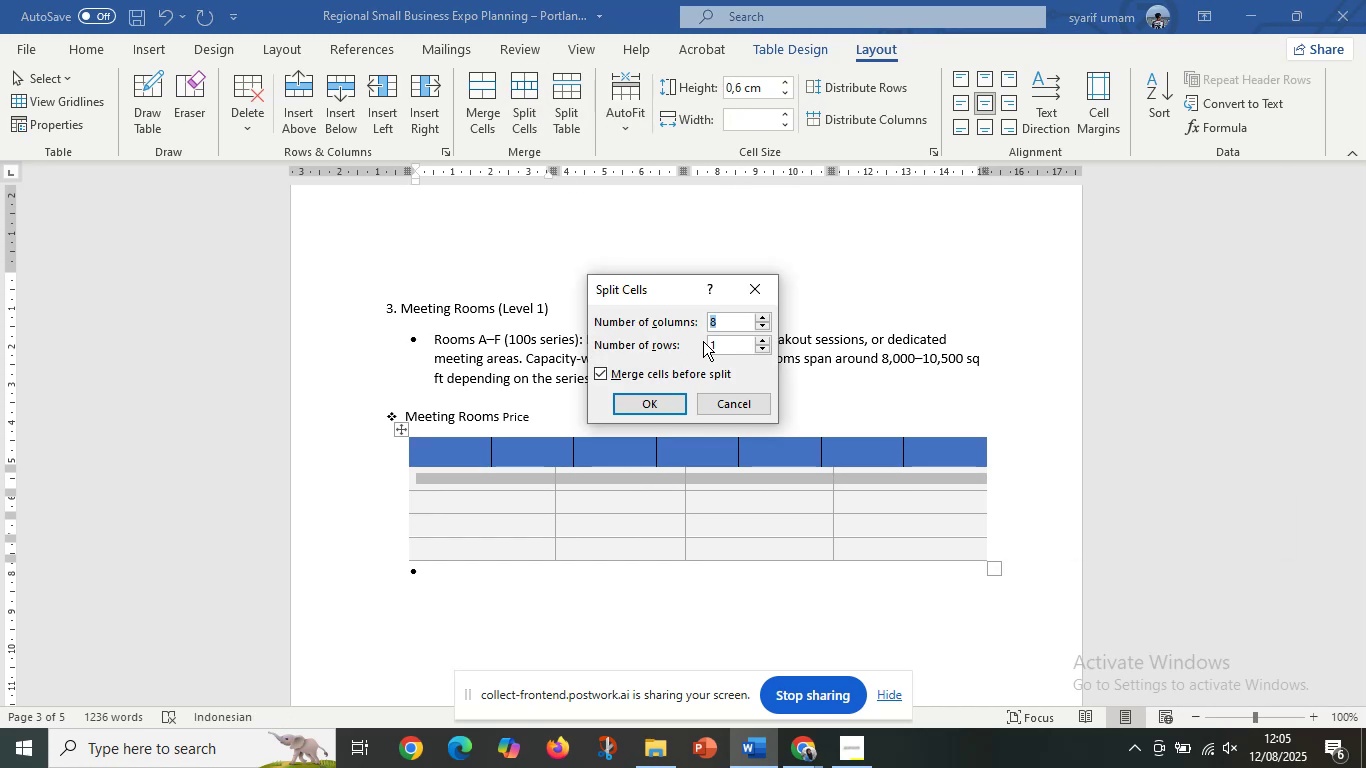 
key(7)
 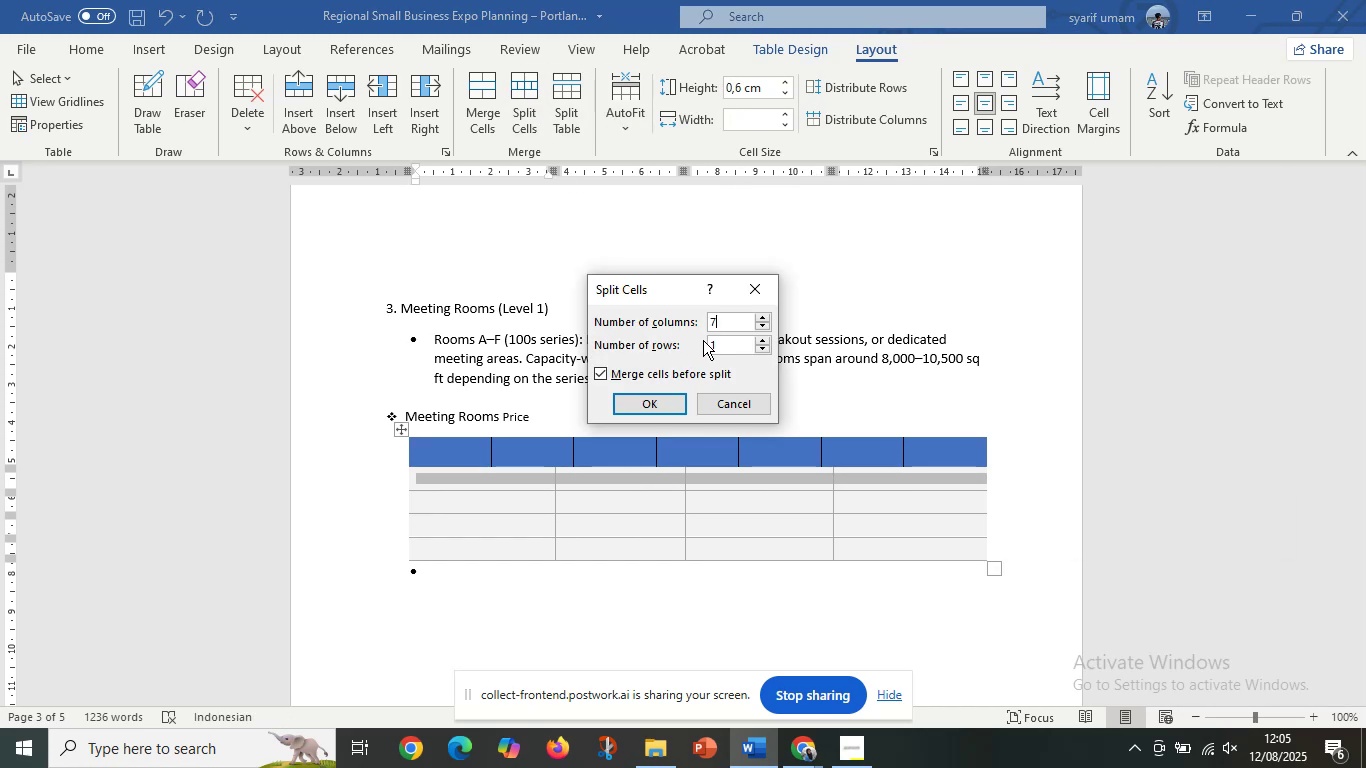 
key(Enter)
 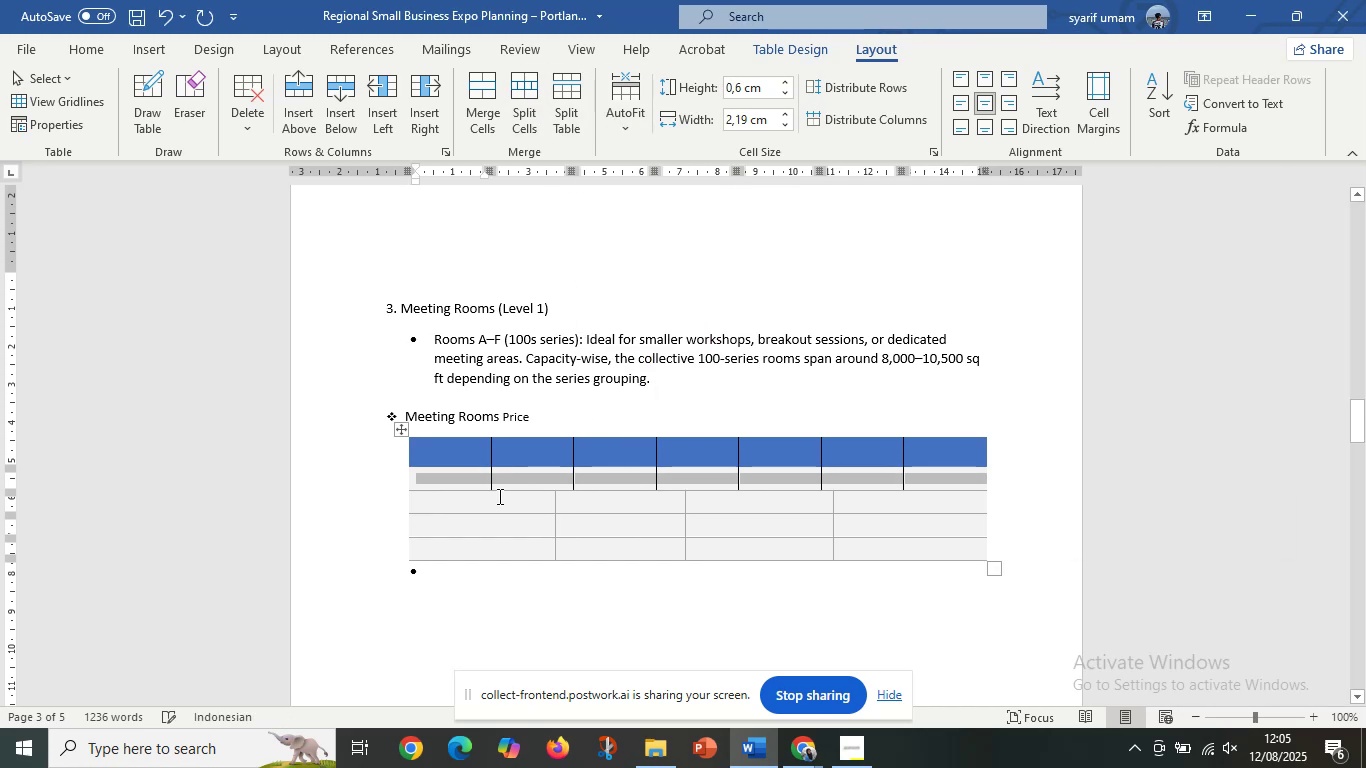 
left_click([490, 500])
 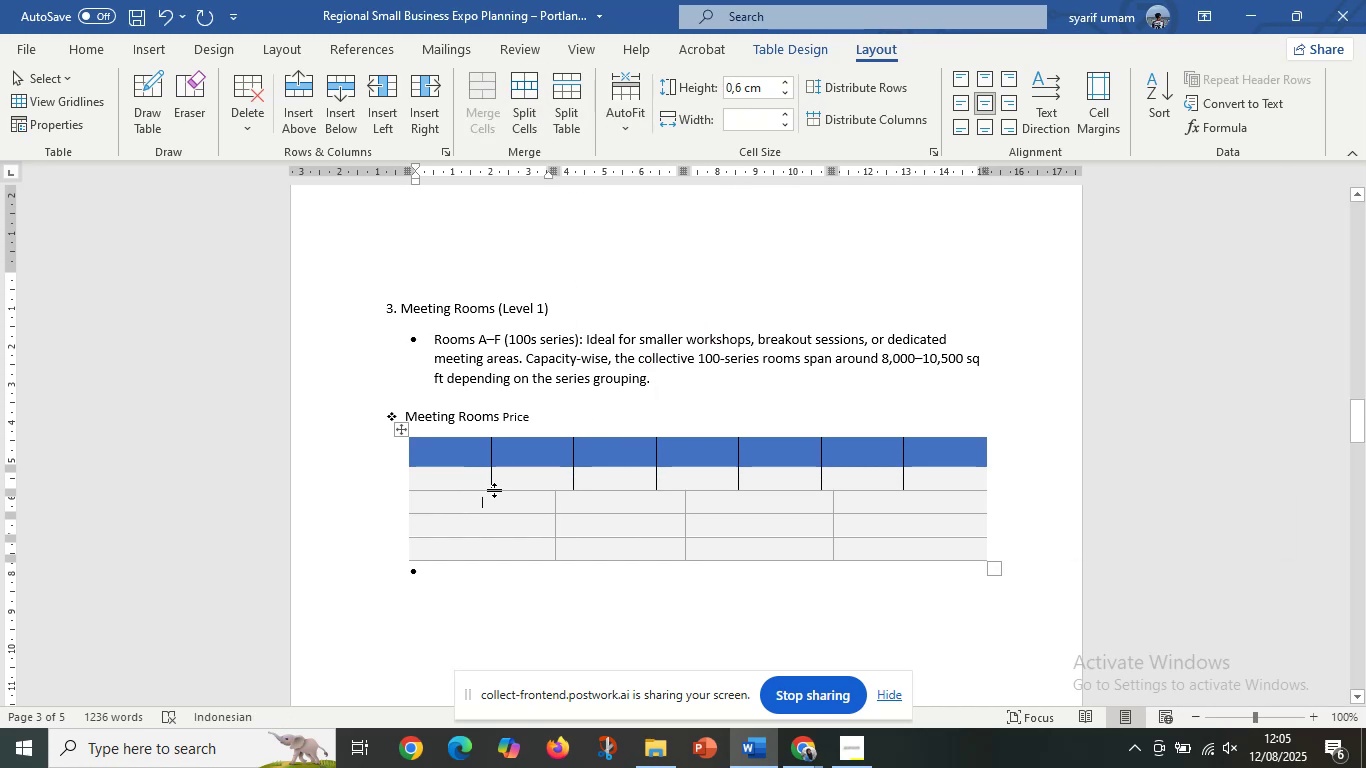 
left_click_drag(start_coordinate=[512, 495], to_coordinate=[623, 533])
 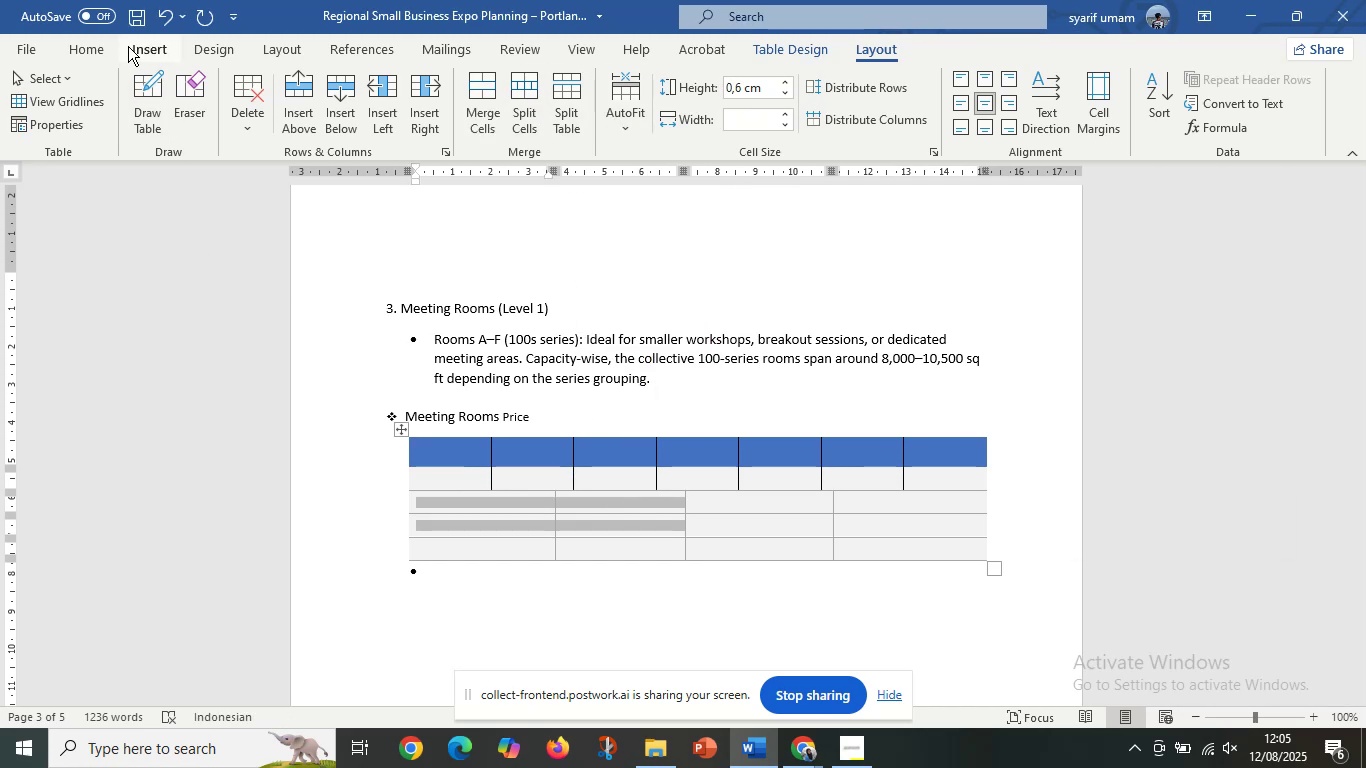 
left_click([132, 42])
 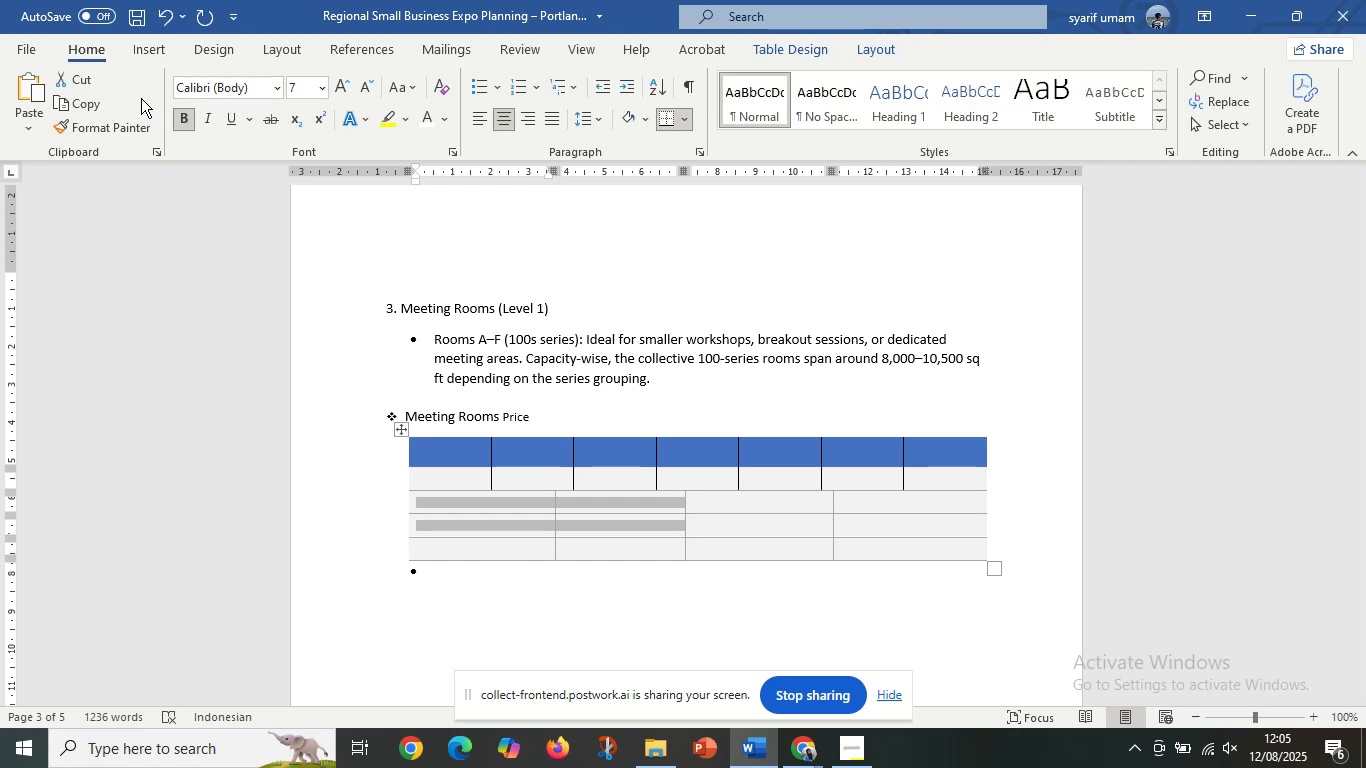 
double_click([94, 123])
 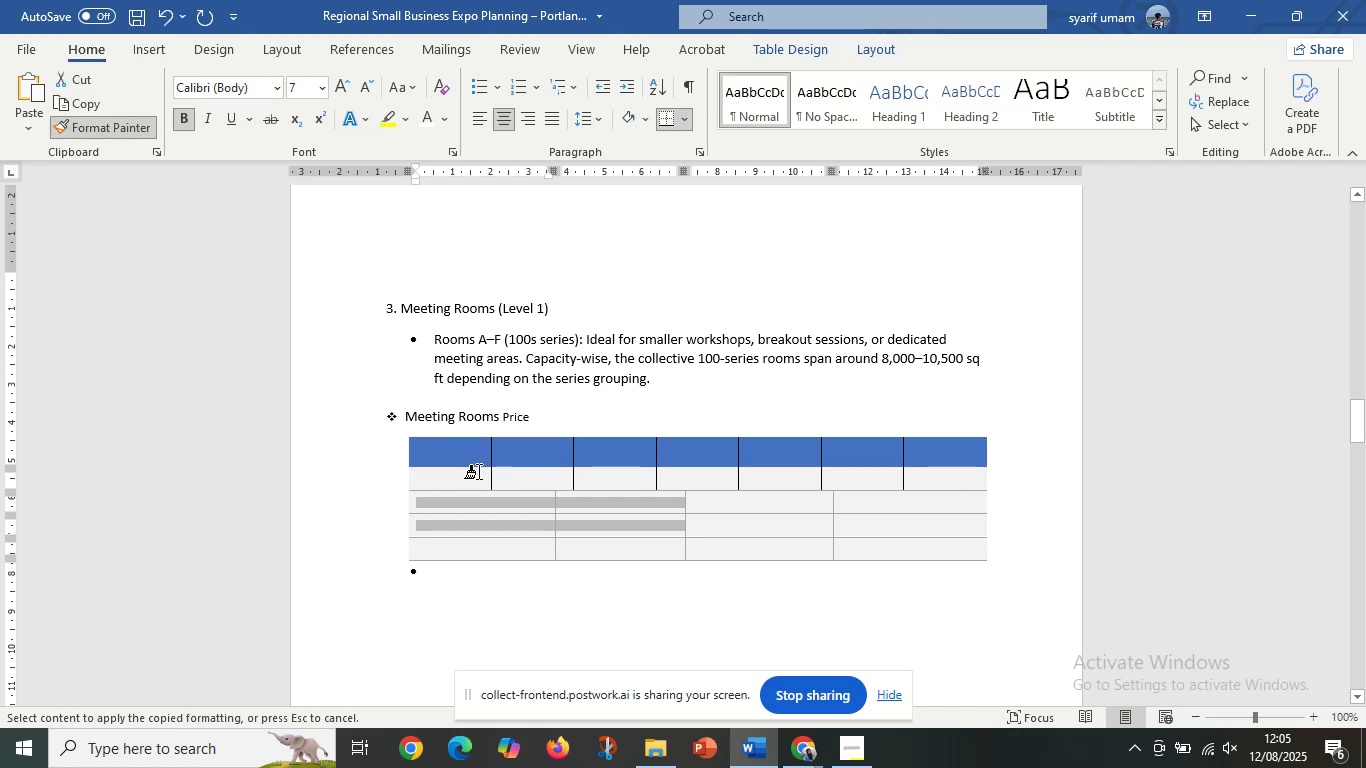 
left_click_drag(start_coordinate=[478, 474], to_coordinate=[893, 482])
 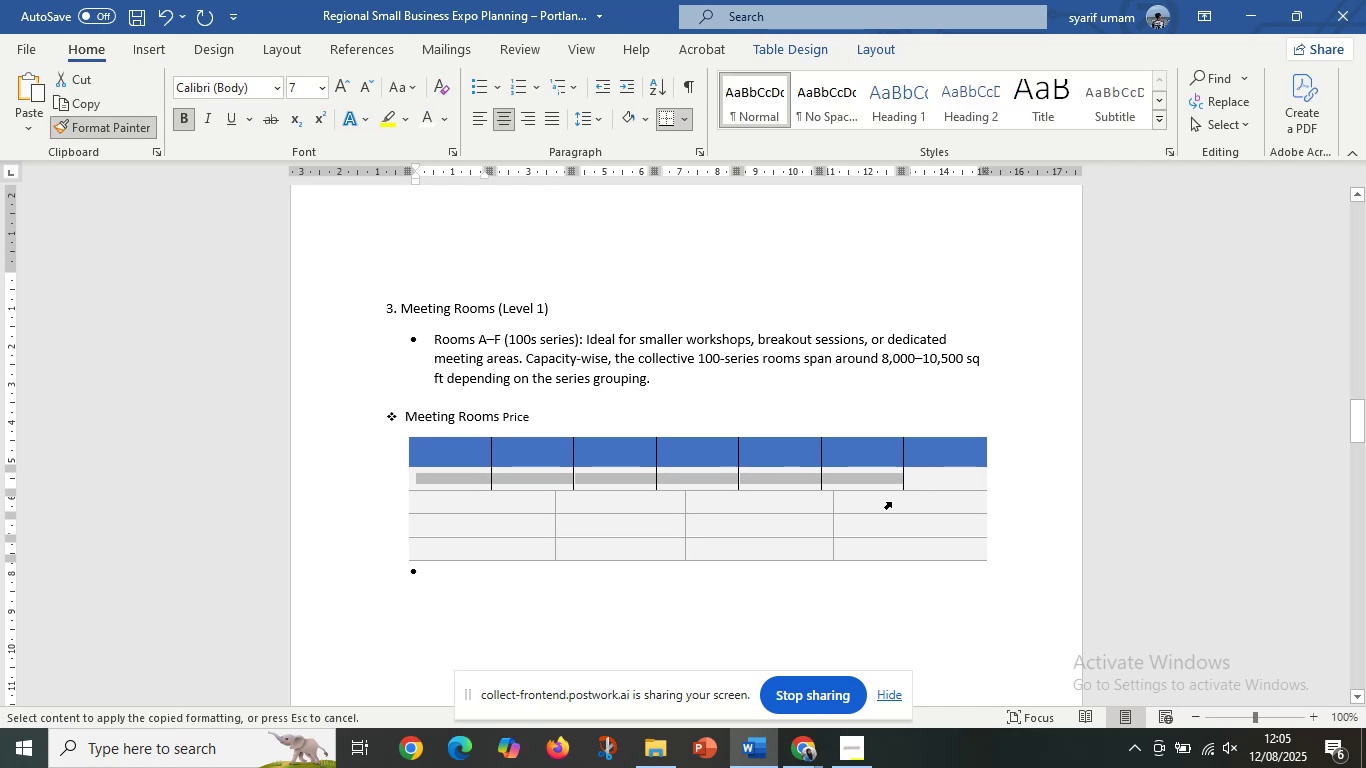 
left_click([891, 502])
 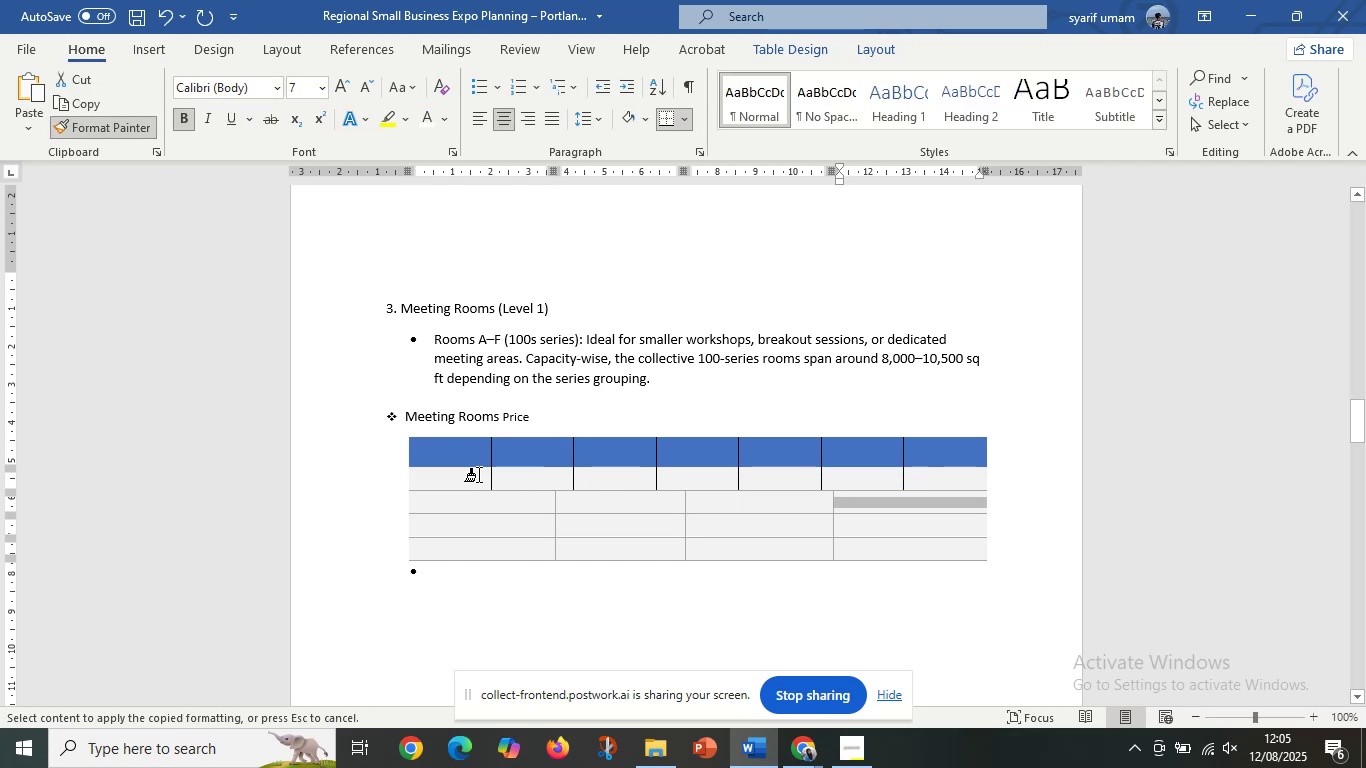 
left_click_drag(start_coordinate=[479, 475], to_coordinate=[944, 468])
 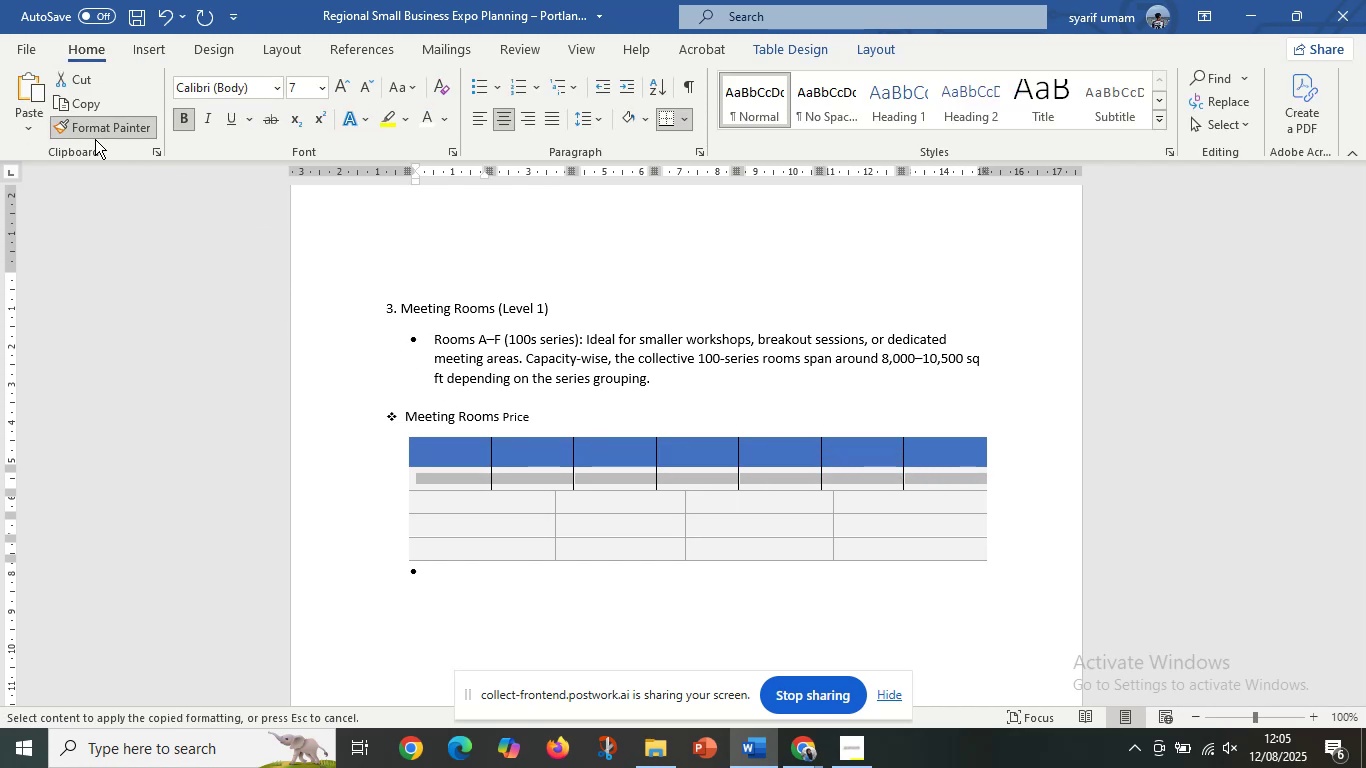 
left_click([87, 131])
 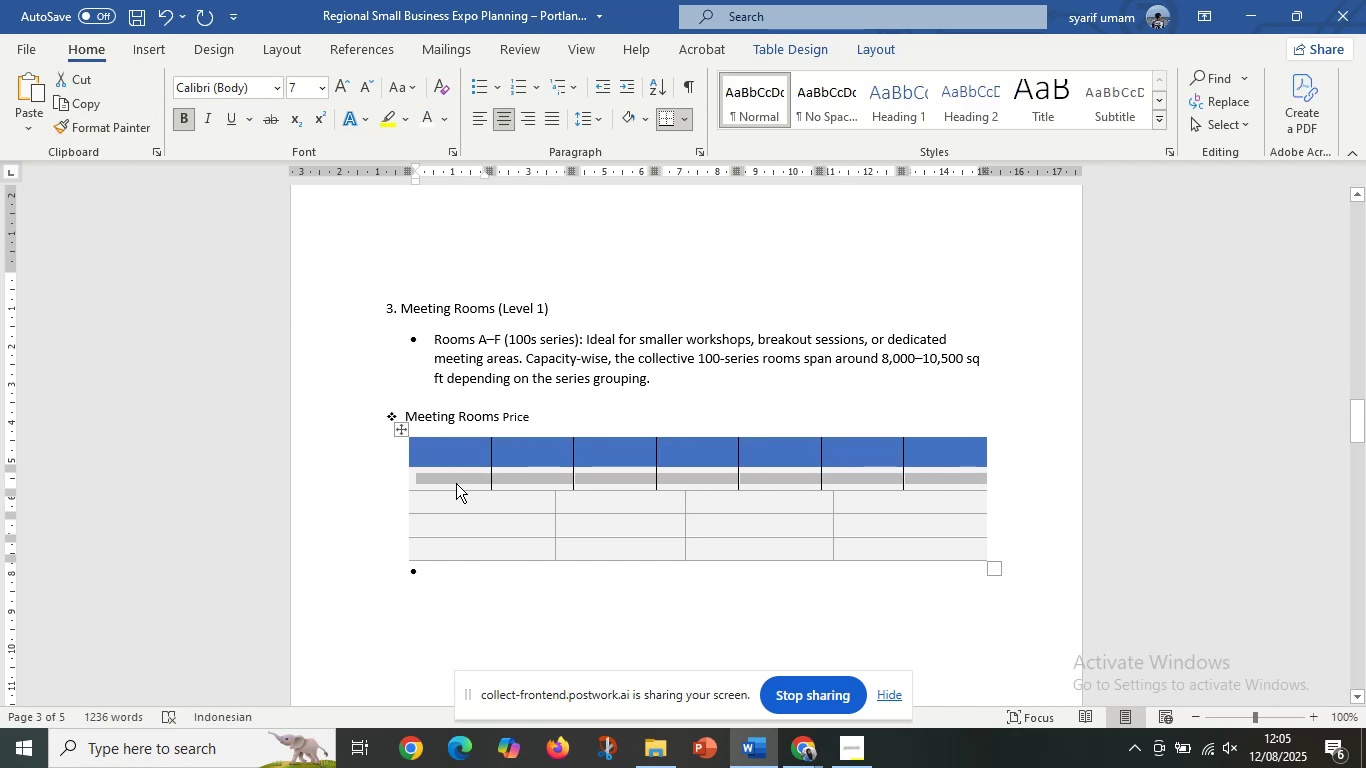 
left_click([469, 498])
 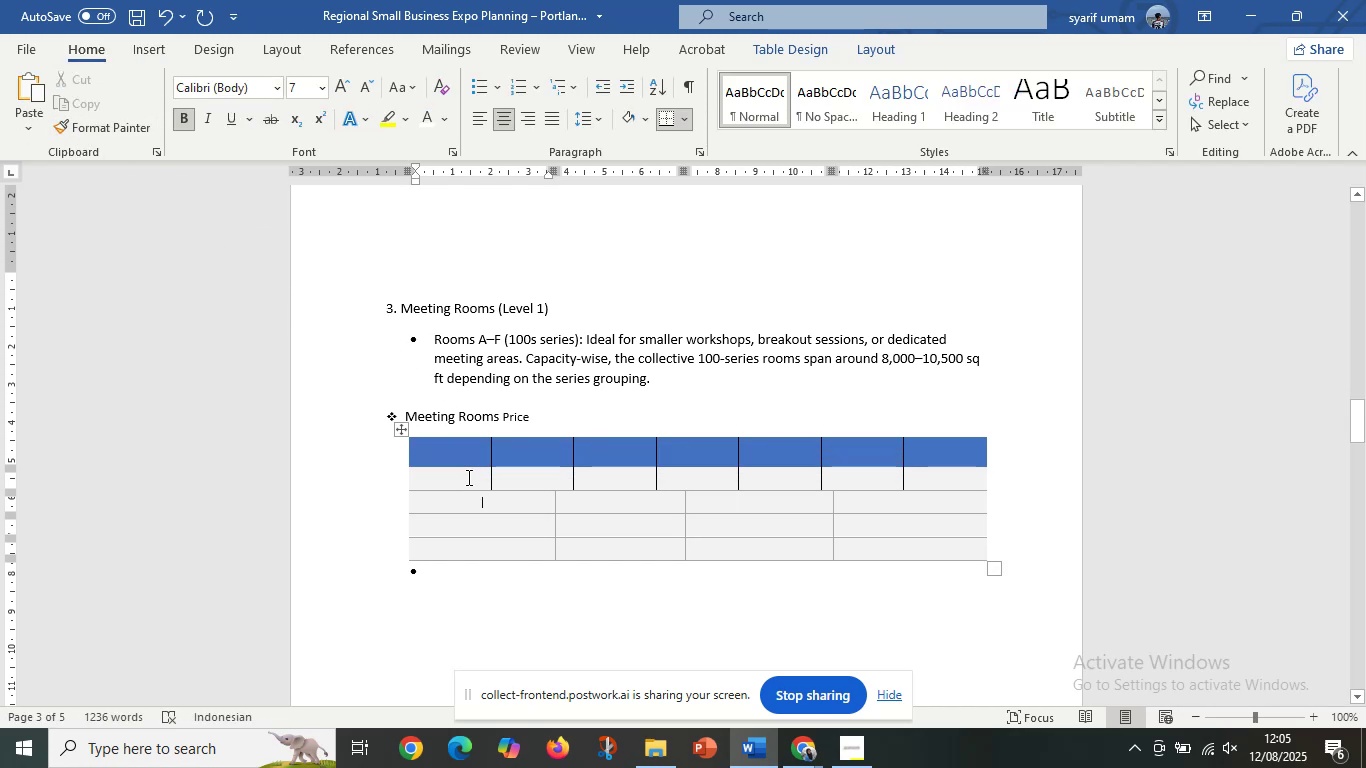 
left_click_drag(start_coordinate=[467, 477], to_coordinate=[937, 478])
 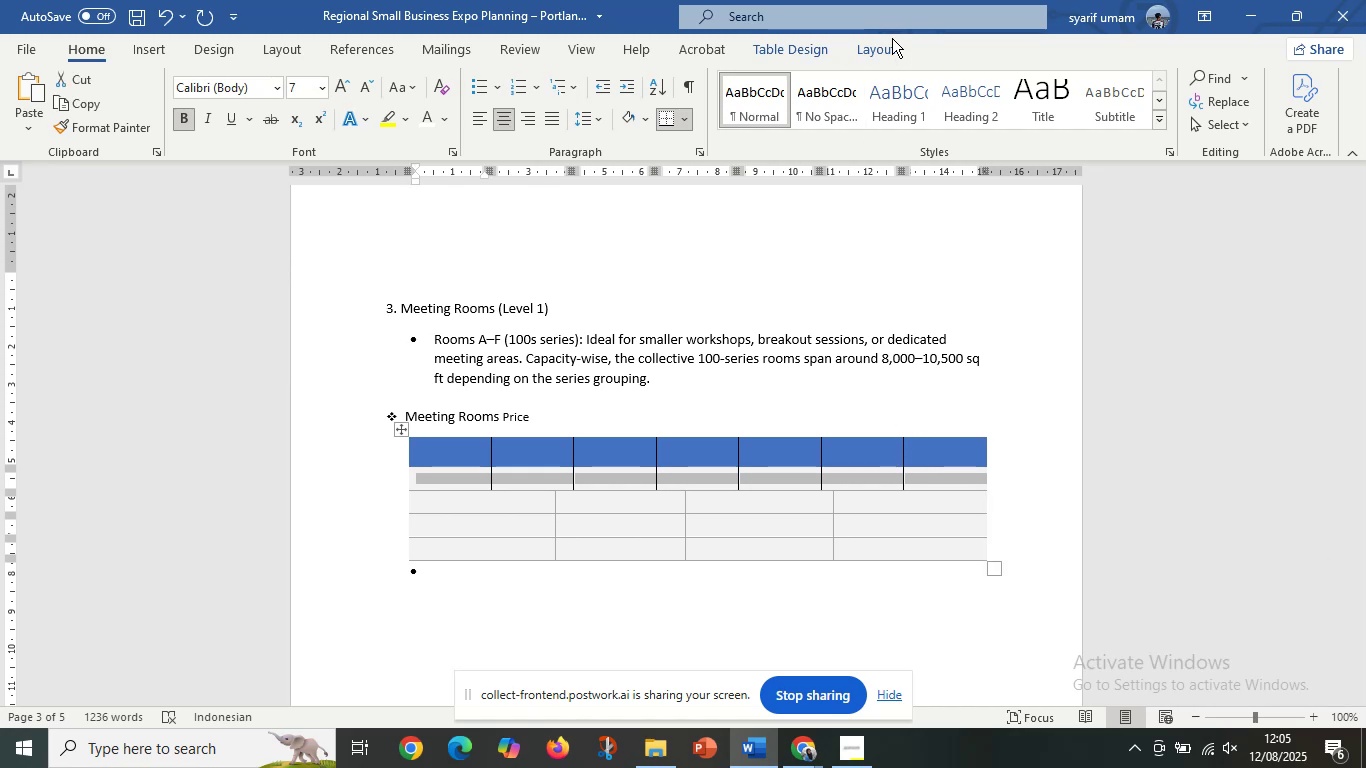 
left_click([892, 43])
 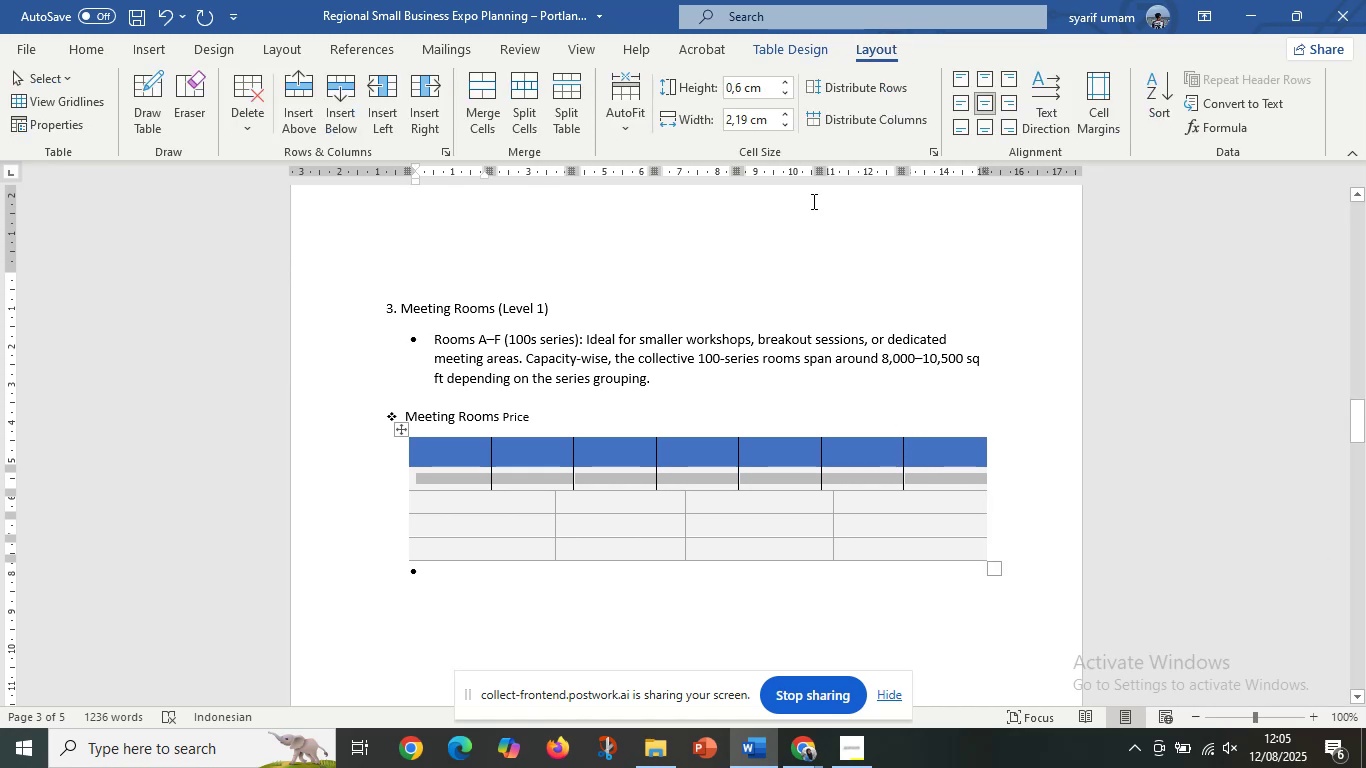 
scroll: coordinate [722, 395], scroll_direction: up, amount: 41.0
 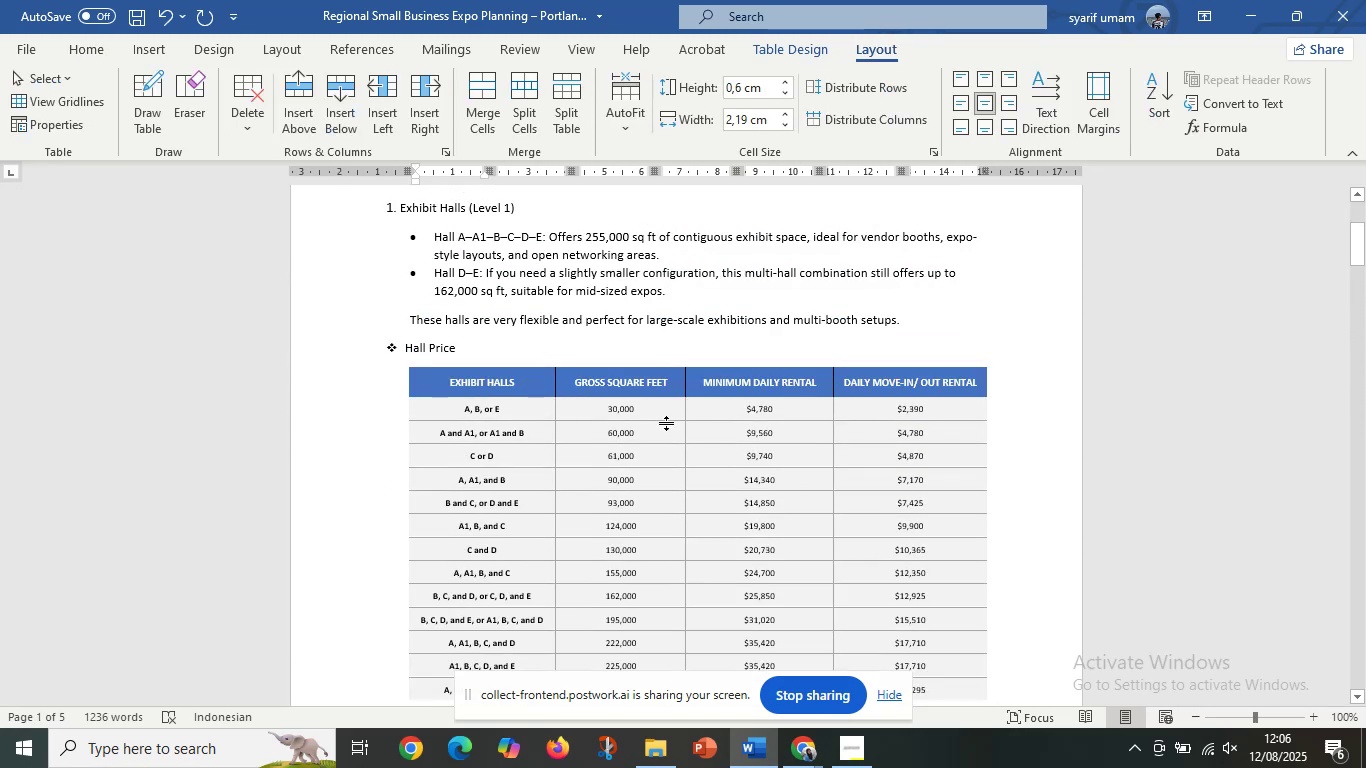 
scroll: coordinate [678, 449], scroll_direction: down, amount: 5.0
 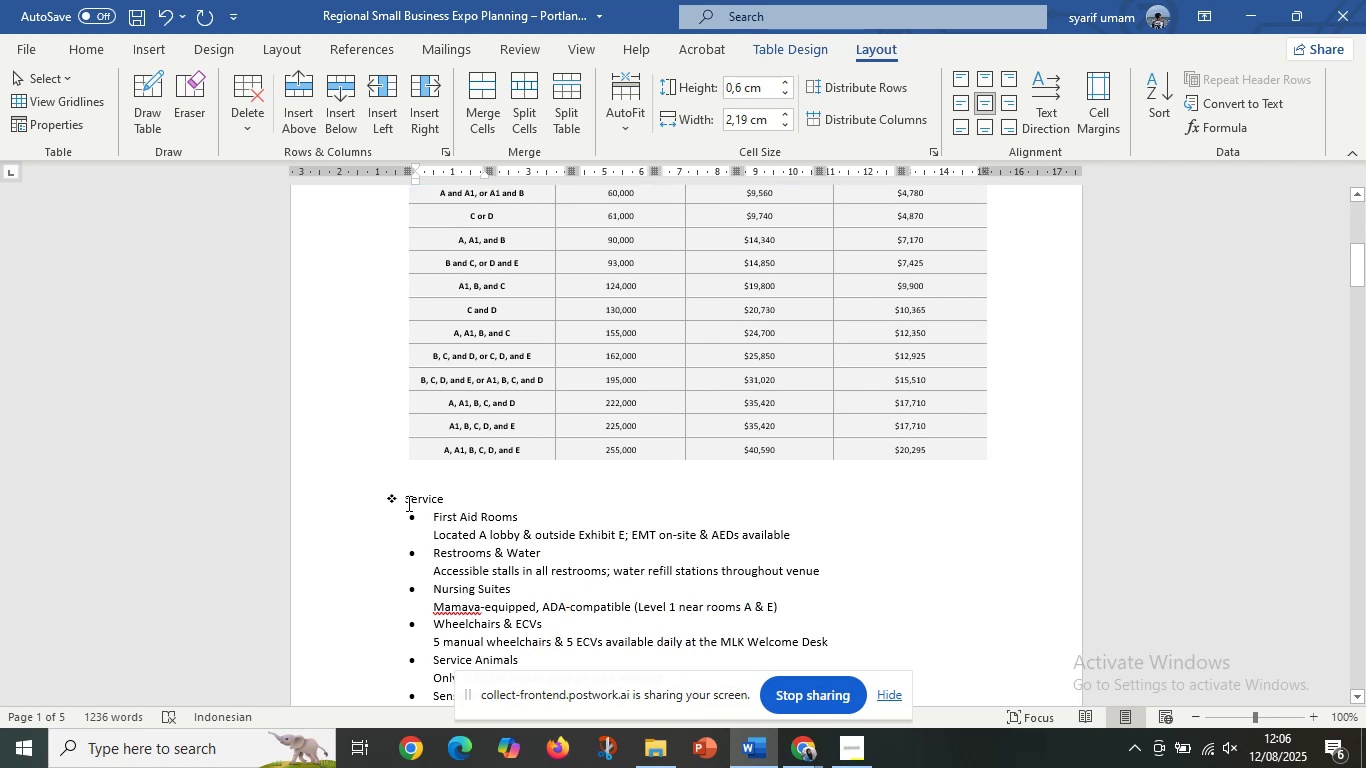 
left_click_drag(start_coordinate=[405, 503], to_coordinate=[495, 512])
 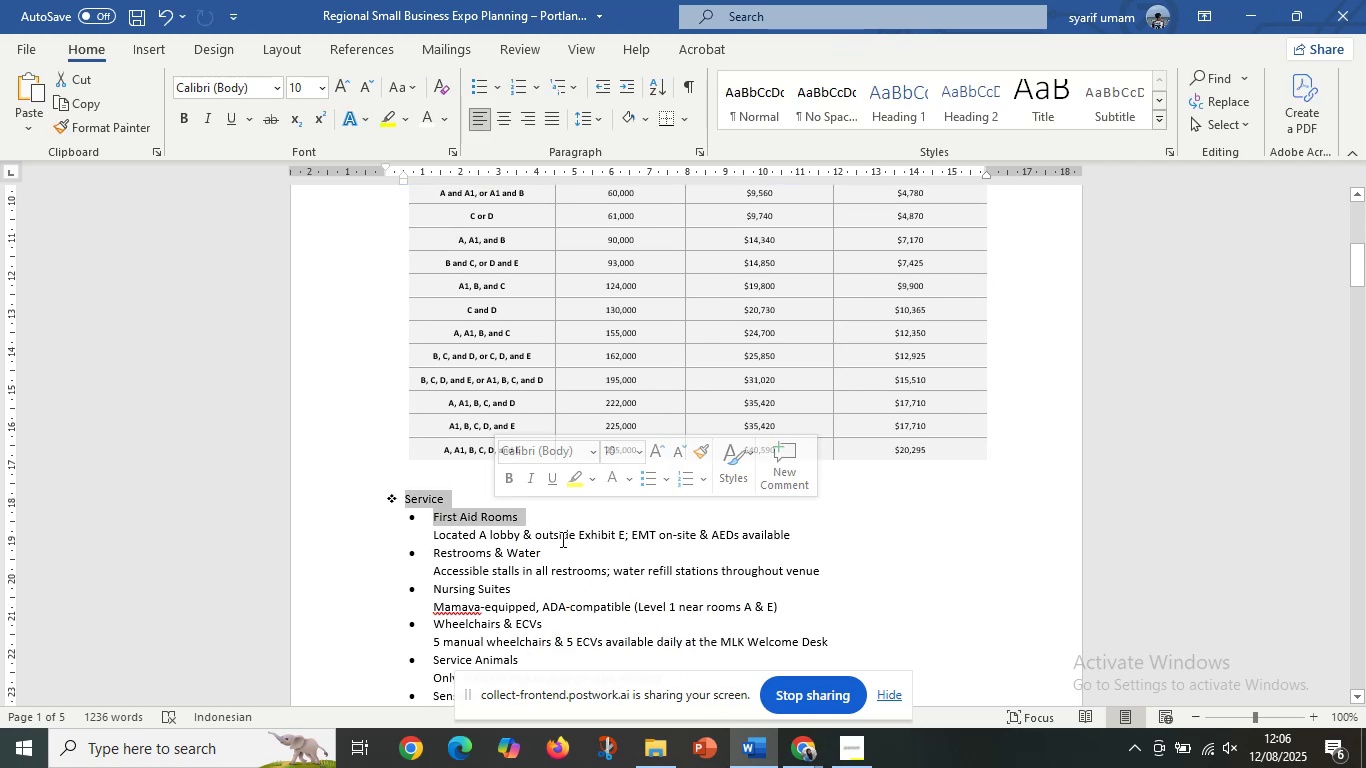 
scroll: coordinate [561, 539], scroll_direction: down, amount: 4.0
 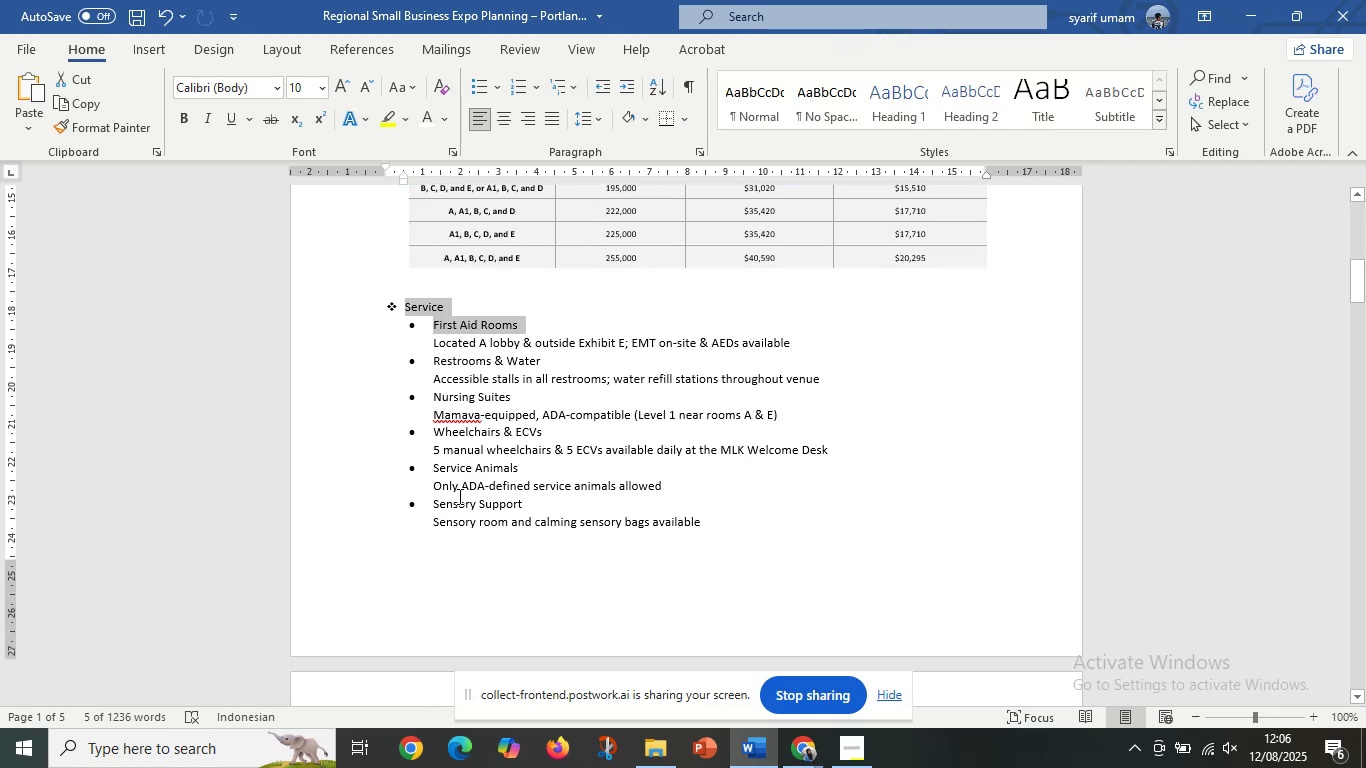 
left_click([458, 496])
 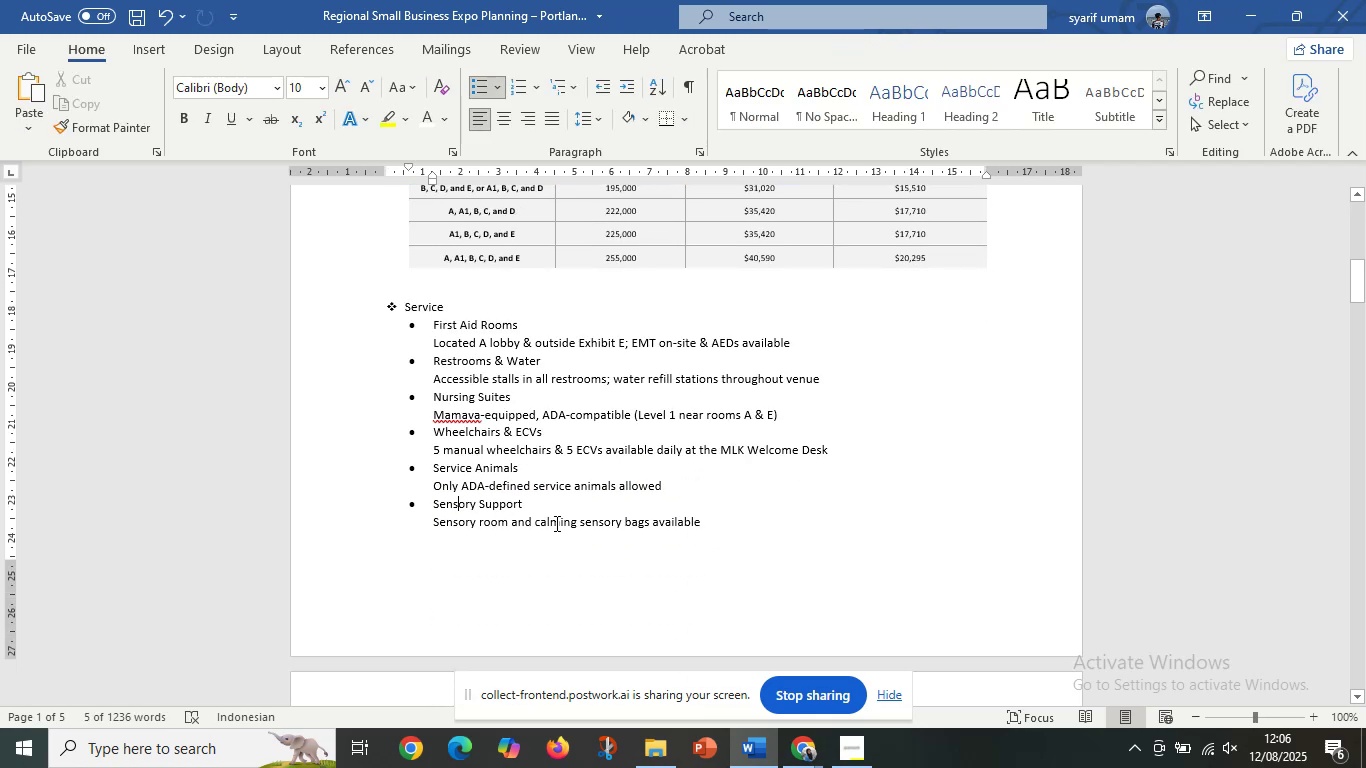 
scroll: coordinate [557, 520], scroll_direction: down, amount: 10.0
 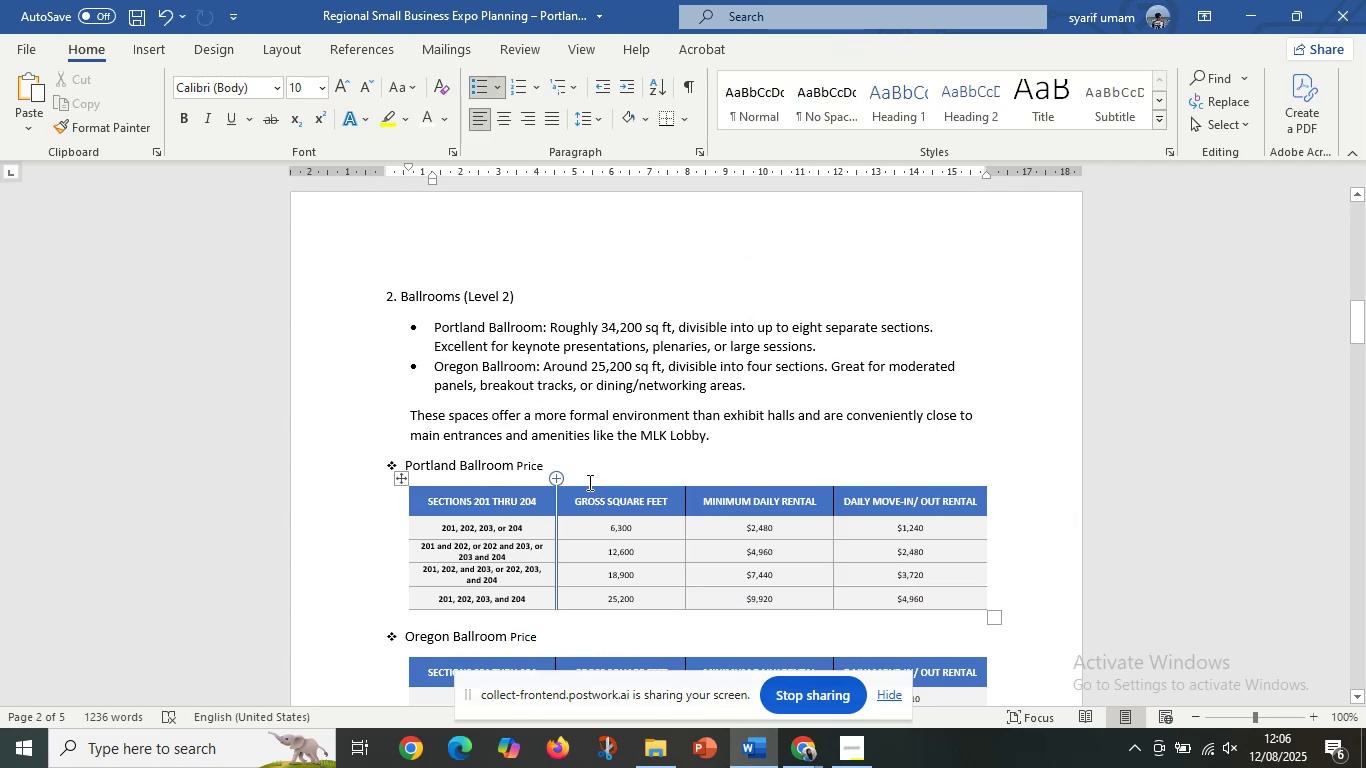 
scroll: coordinate [592, 426], scroll_direction: up, amount: 10.0
 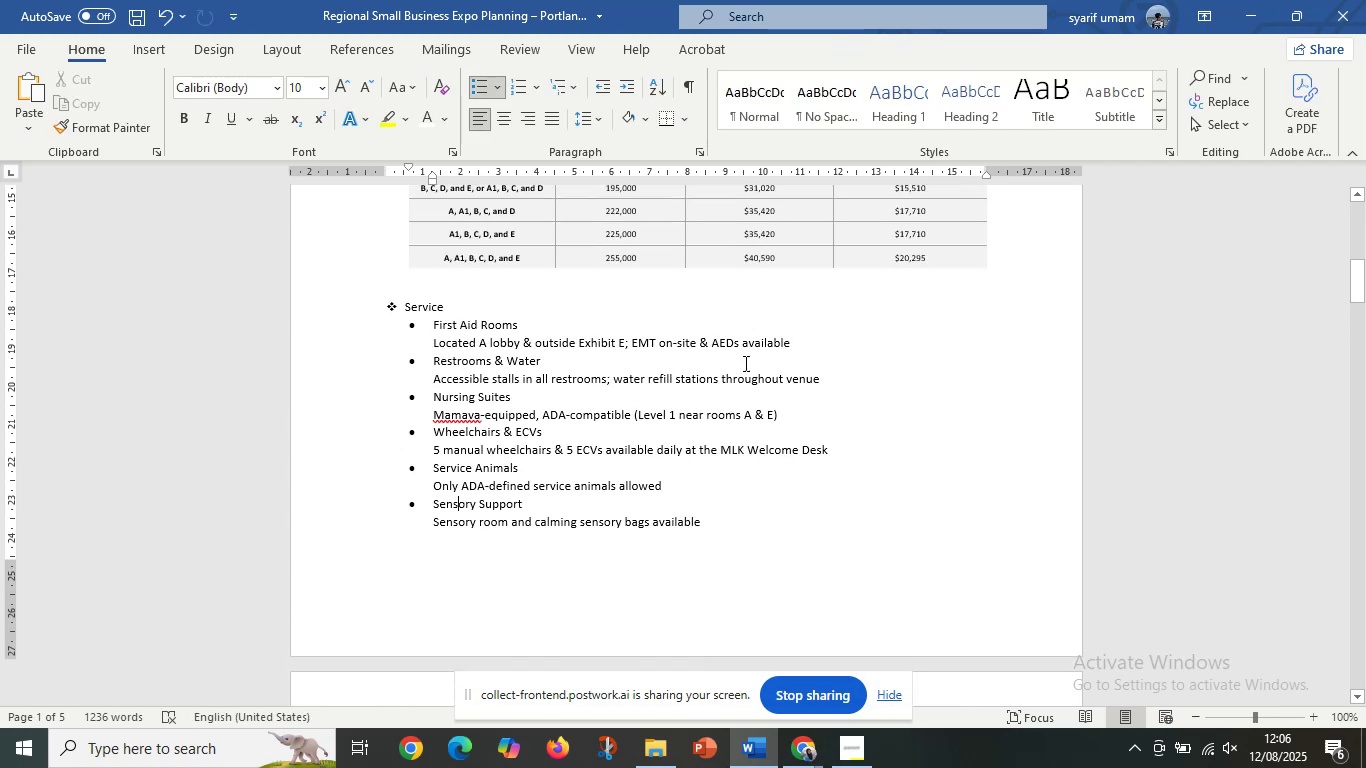 
left_click([816, 351])
 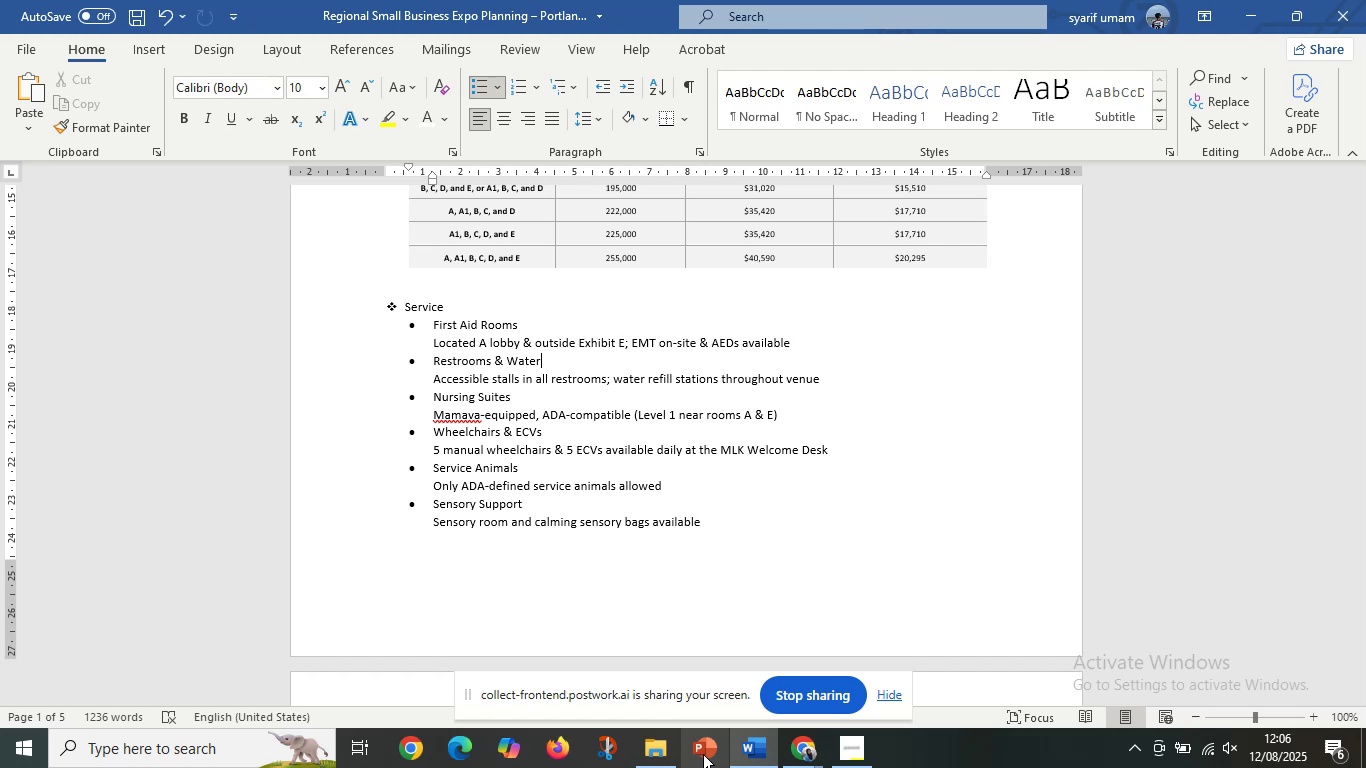 
left_click([808, 752])
 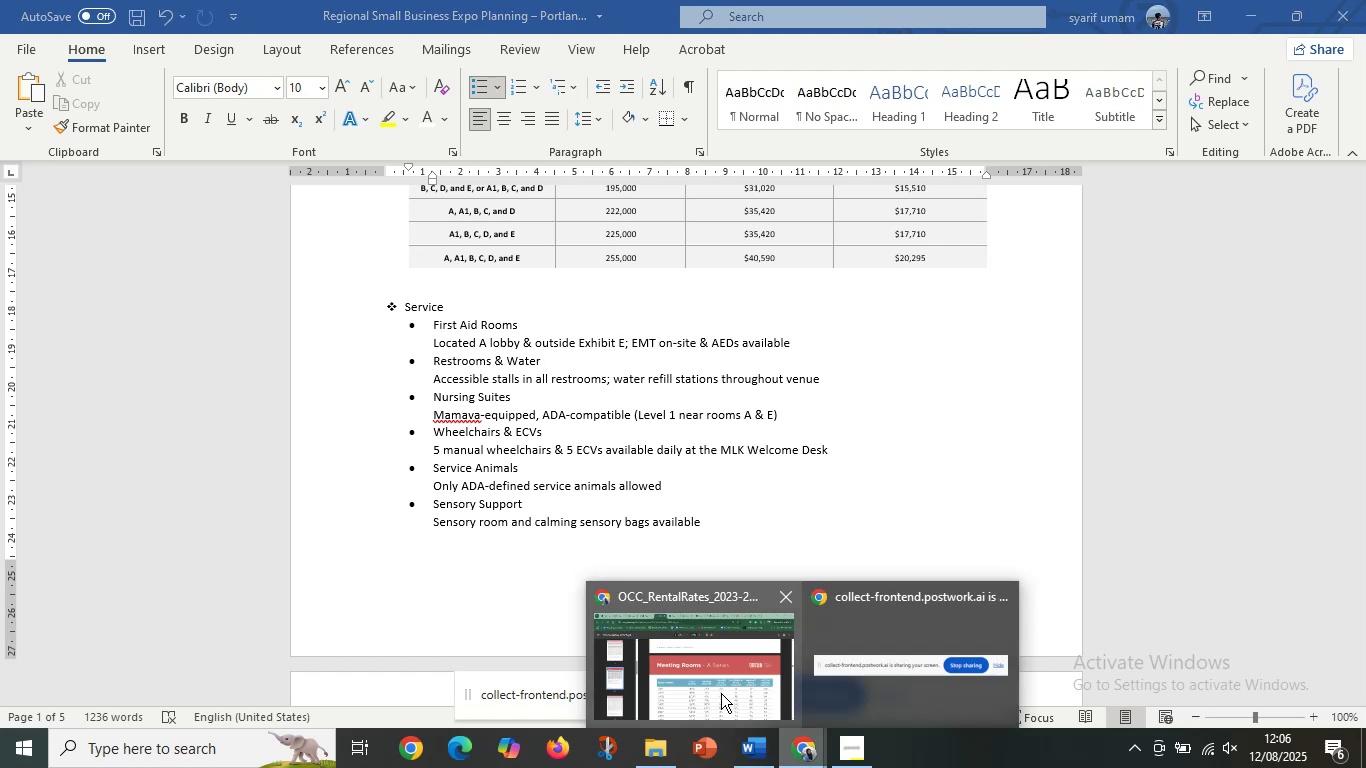 
left_click([721, 693])
 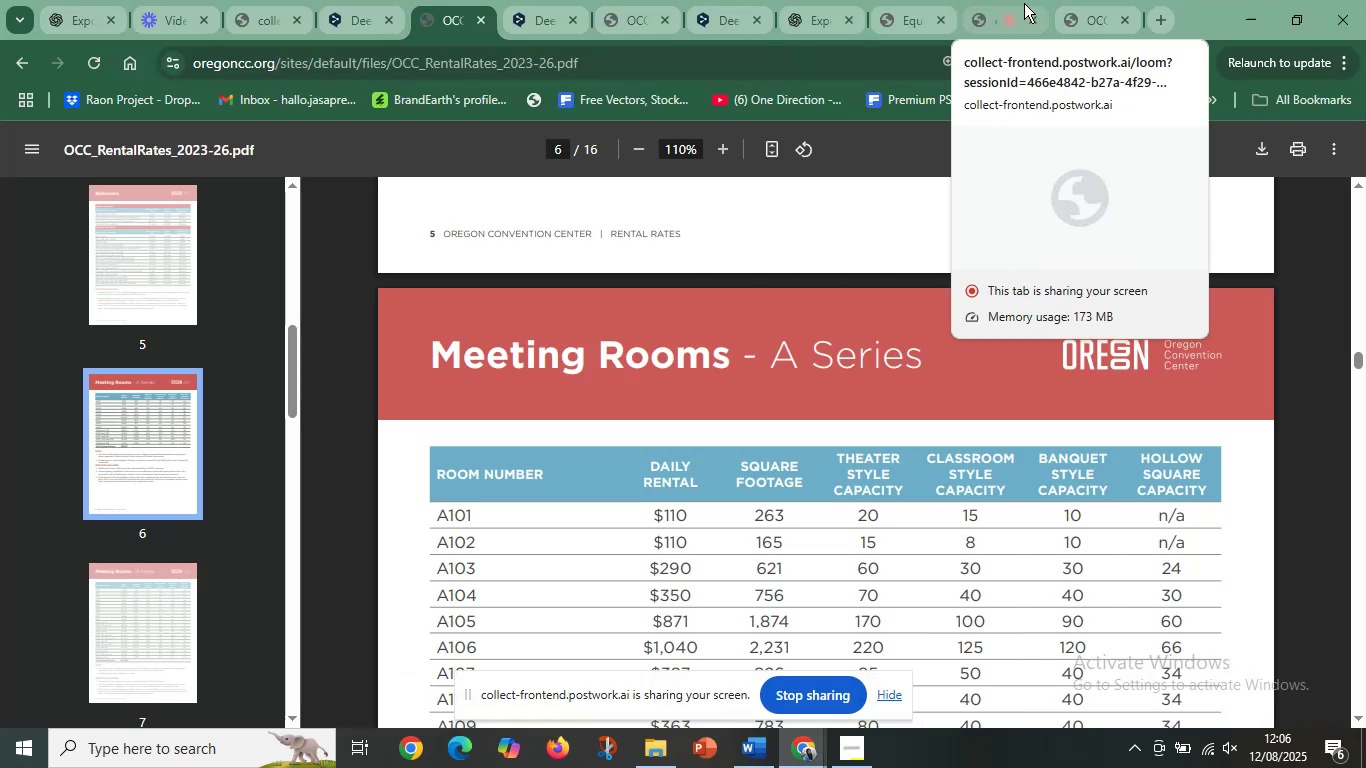 
left_click([1101, 6])
 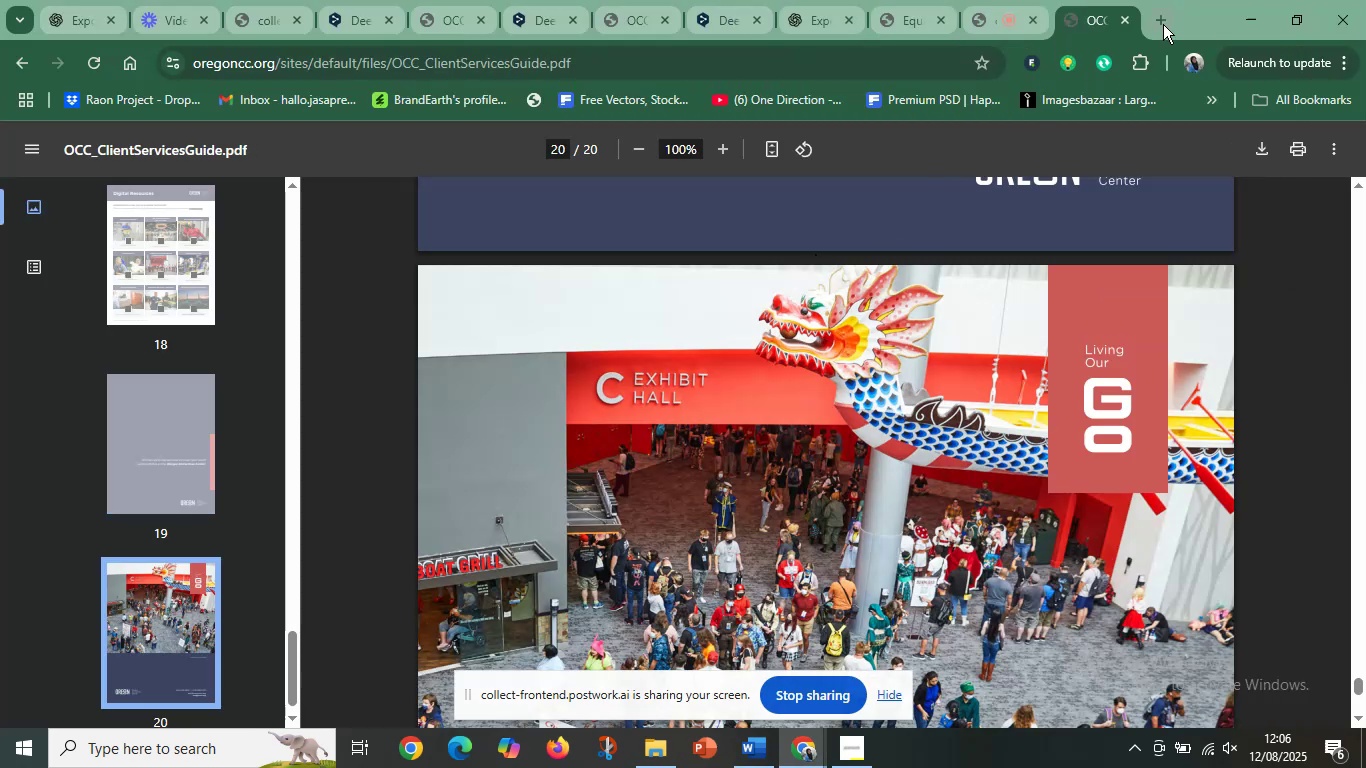 
left_click([1165, 20])
 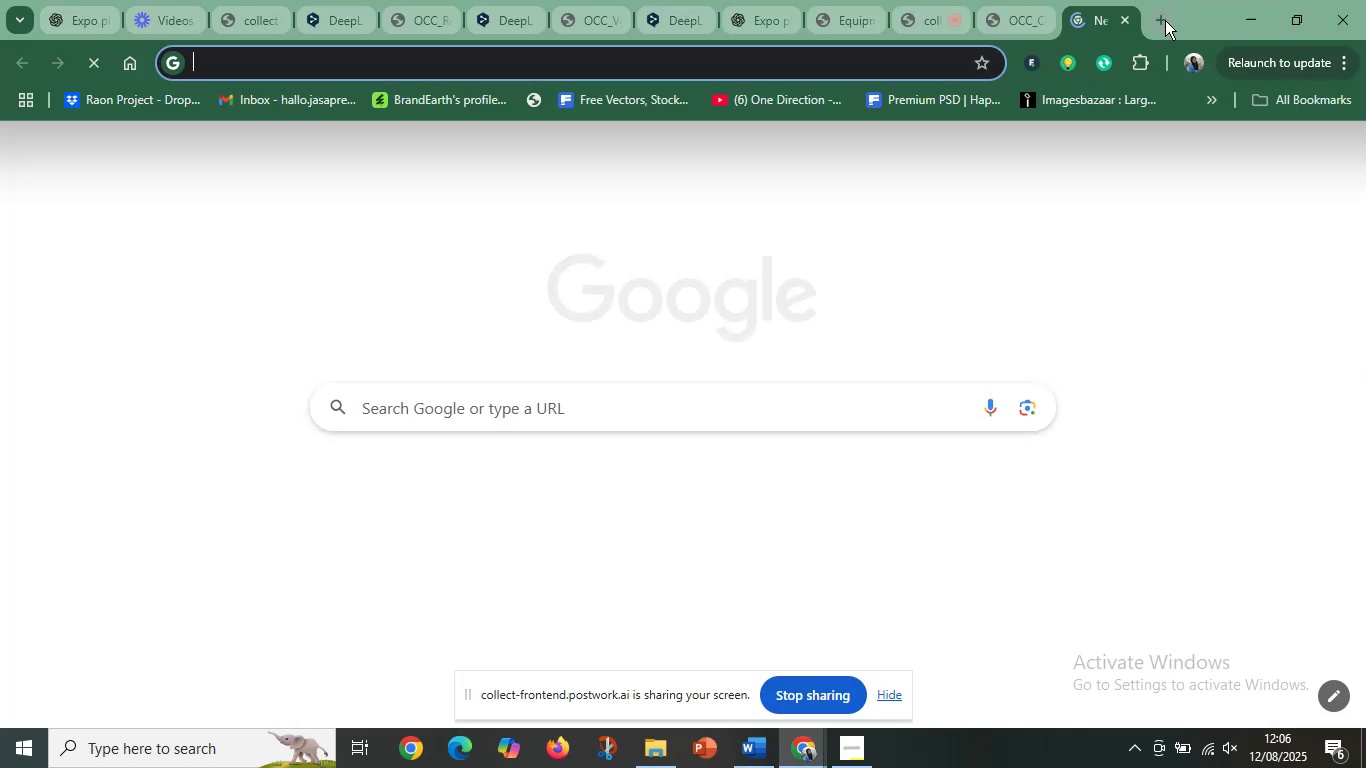 
type(0regon)
 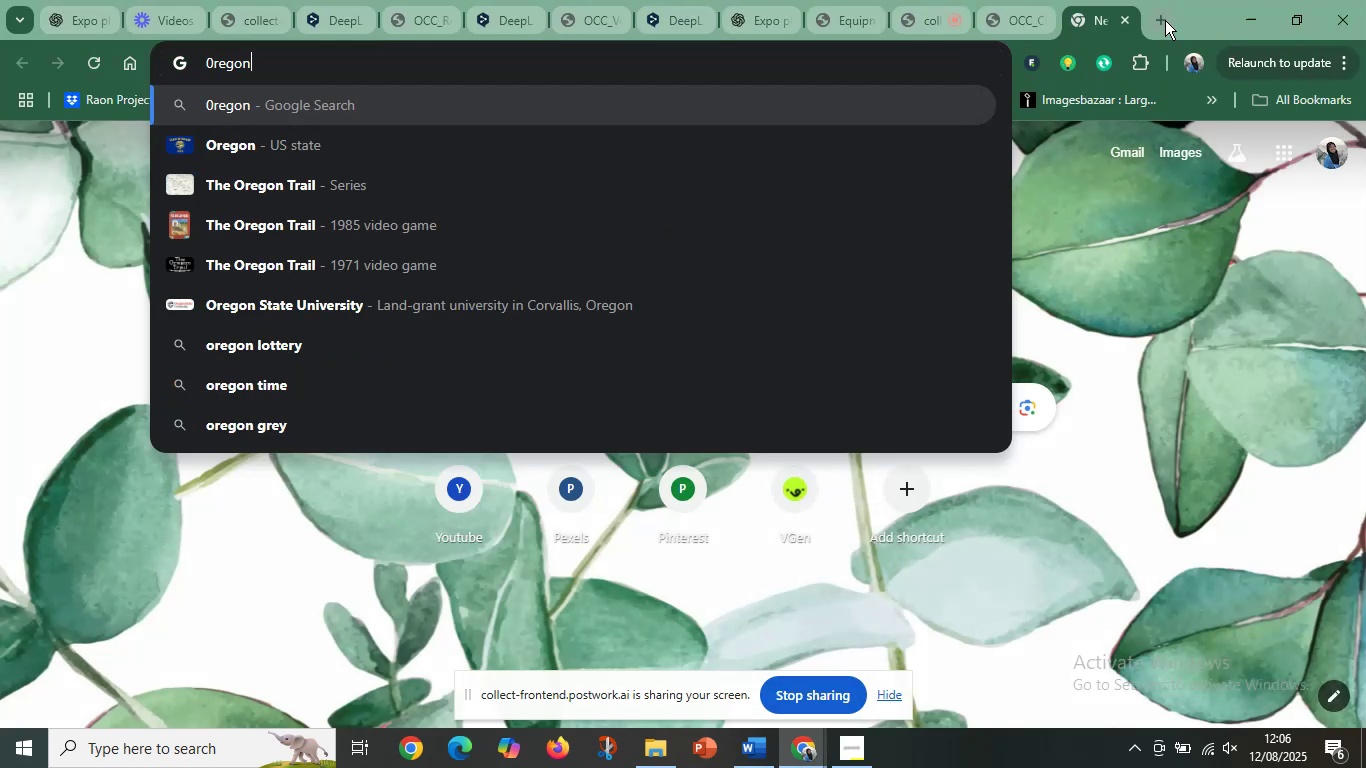 
key(Enter)
 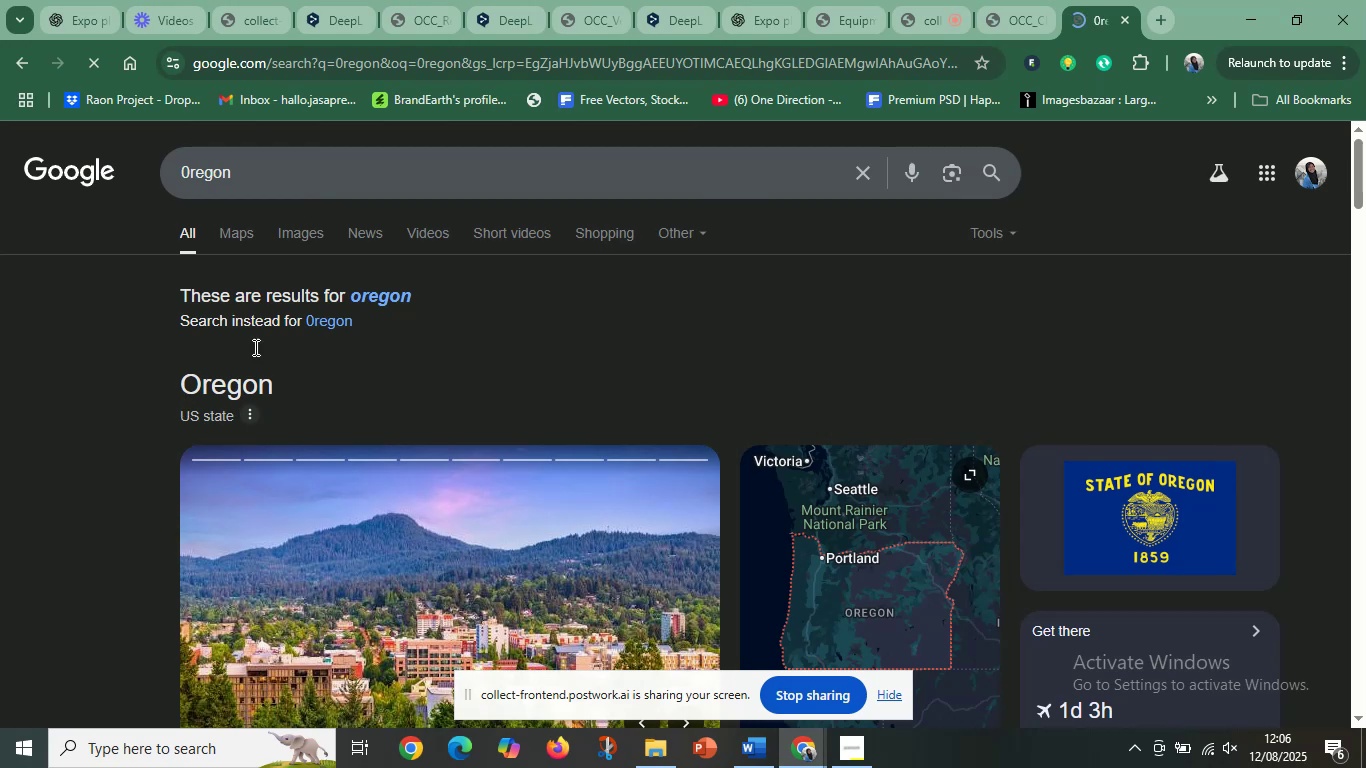 
left_click([262, 170])
 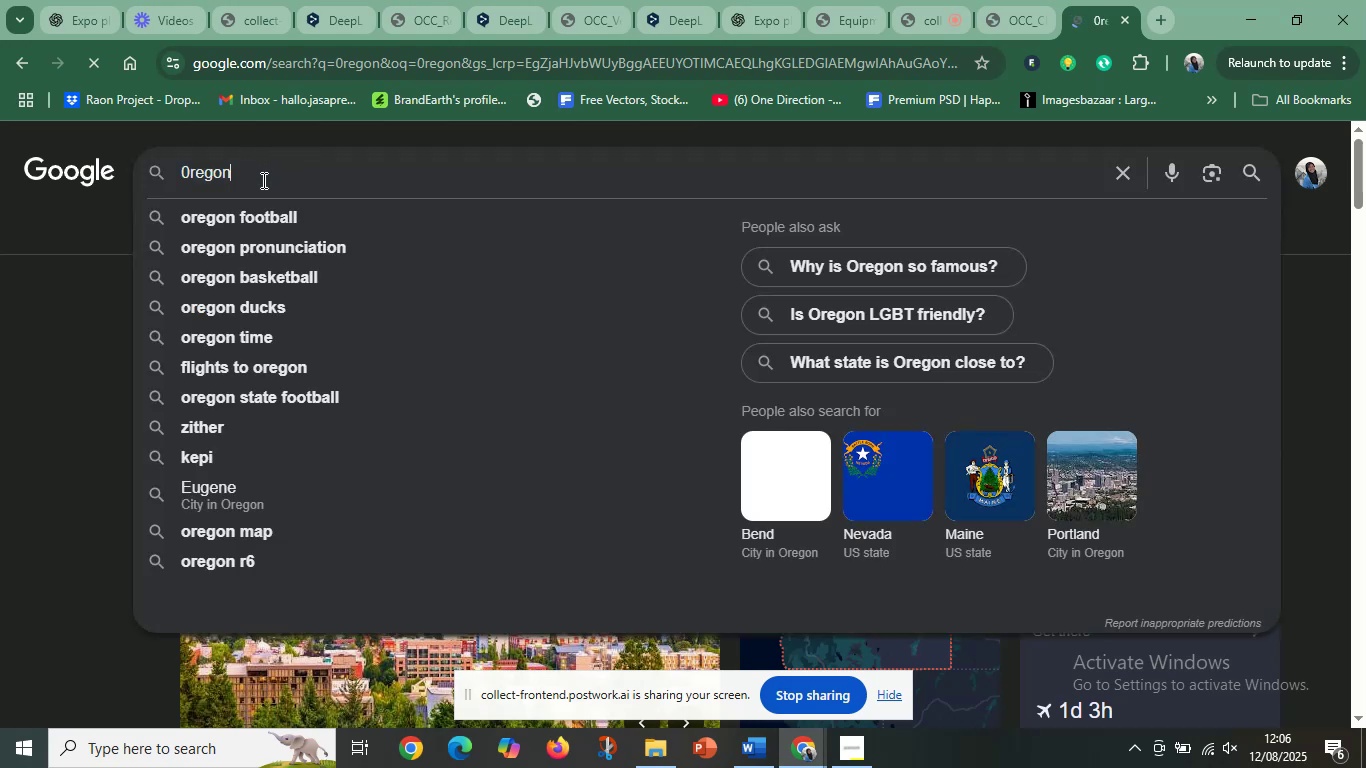 
type( convent)
 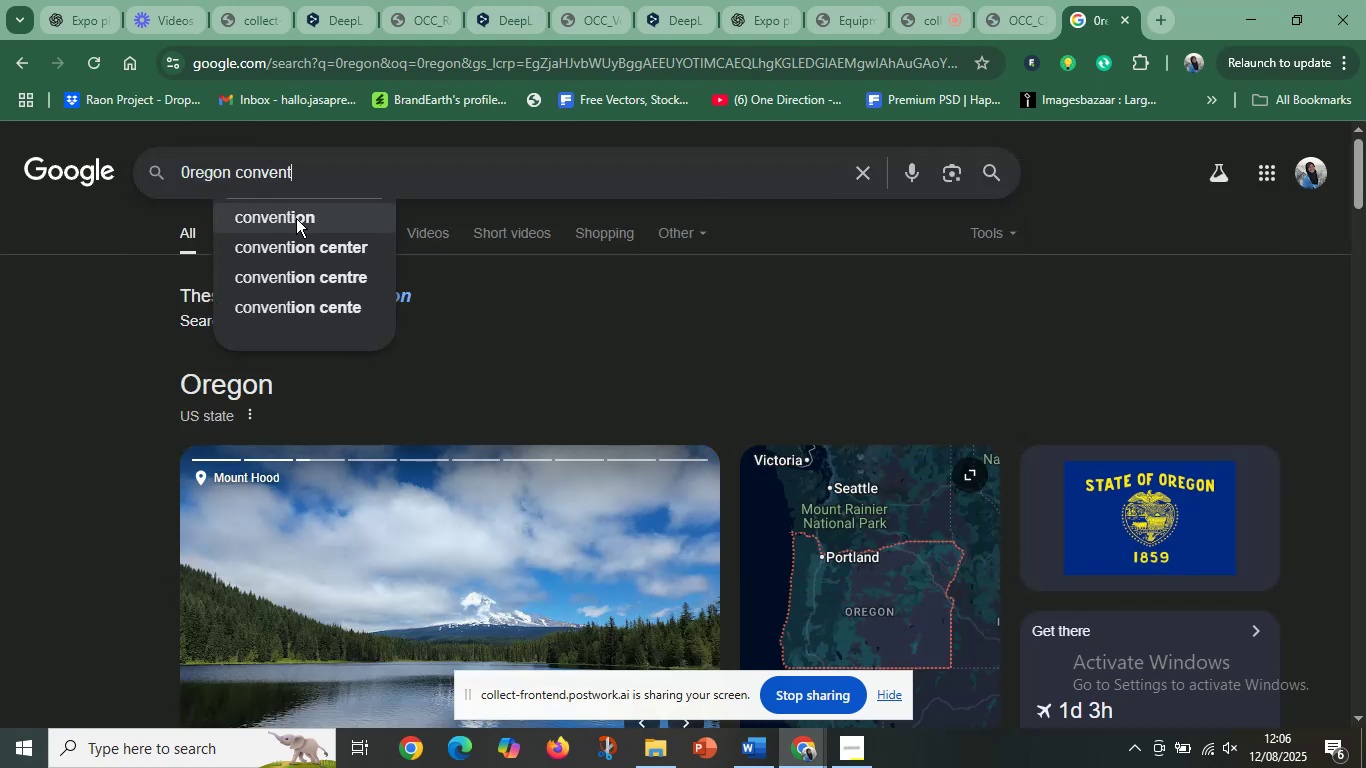 
left_click([319, 242])
 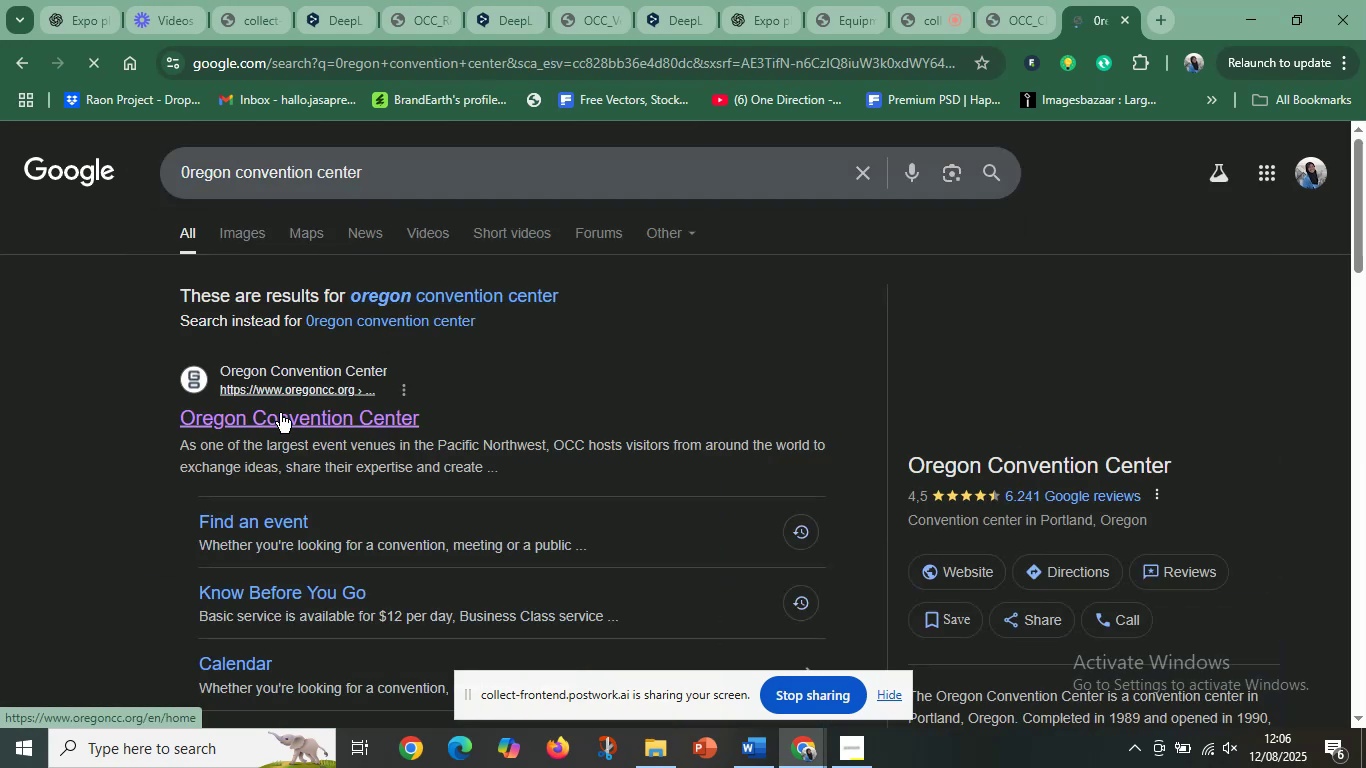 
left_click([281, 418])
 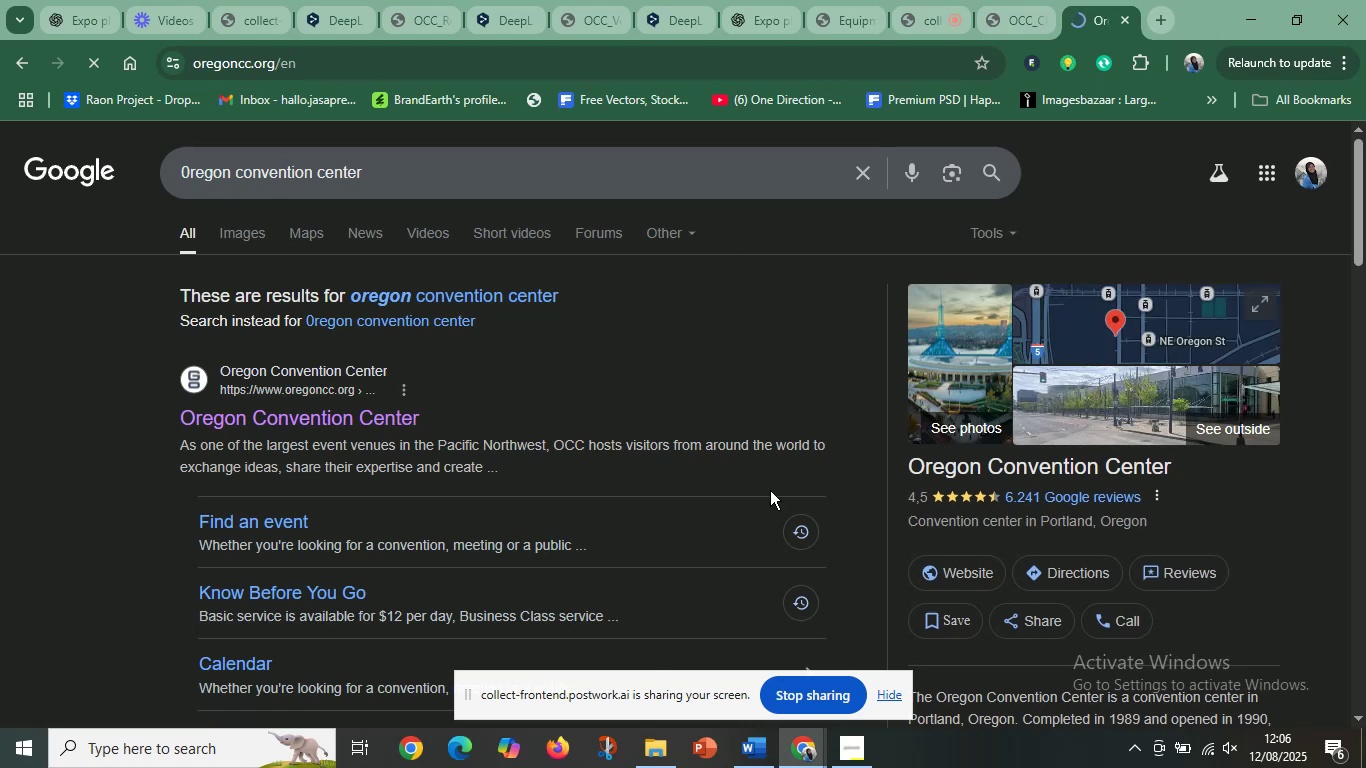 
left_click([365, 422])
 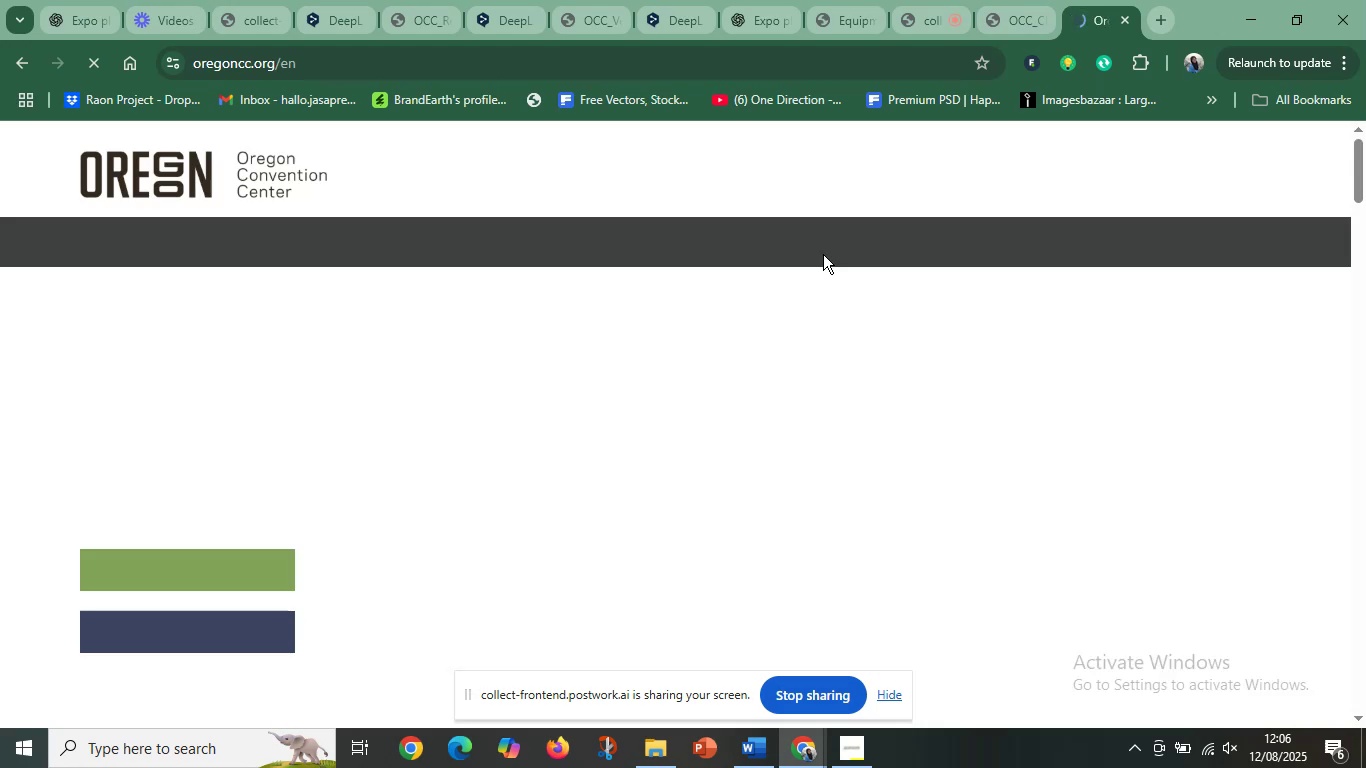 
scroll: coordinate [690, 320], scroll_direction: up, amount: 2.0
 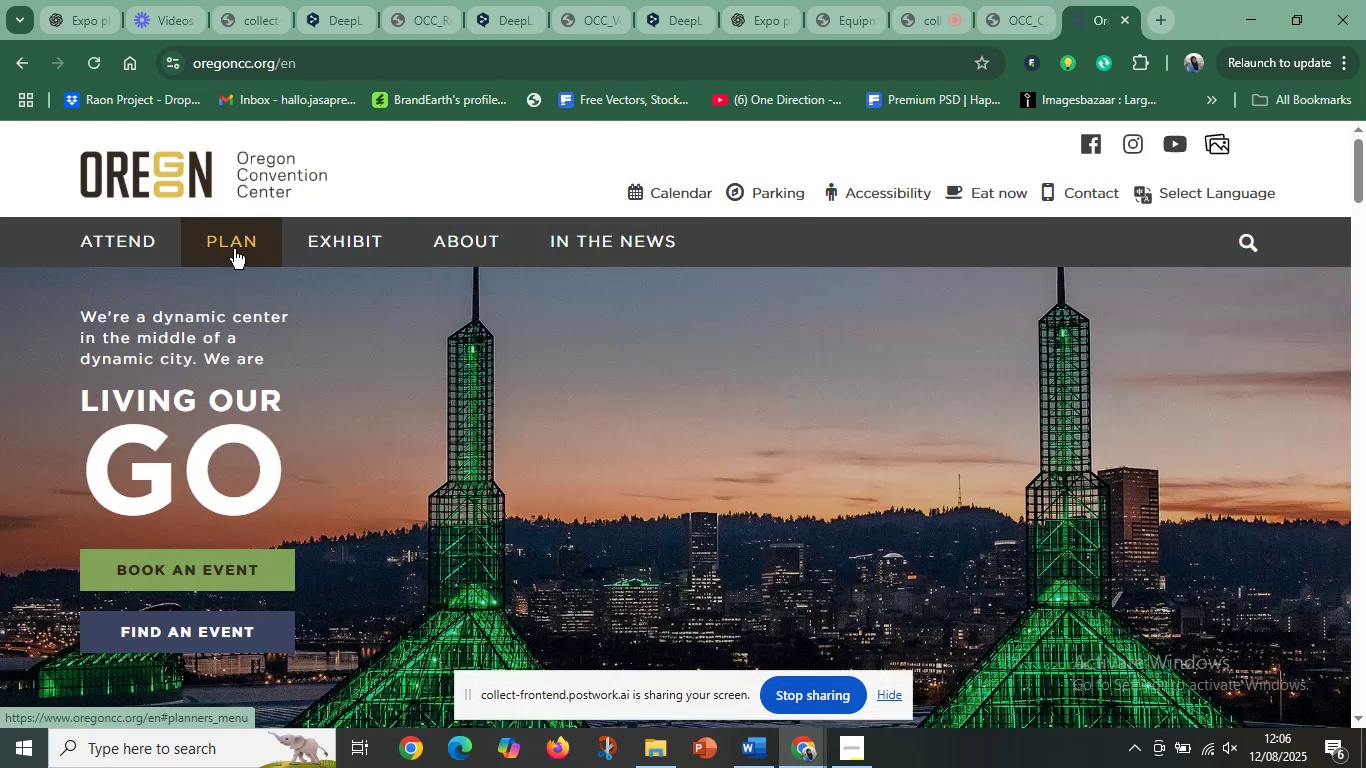 
left_click([231, 247])
 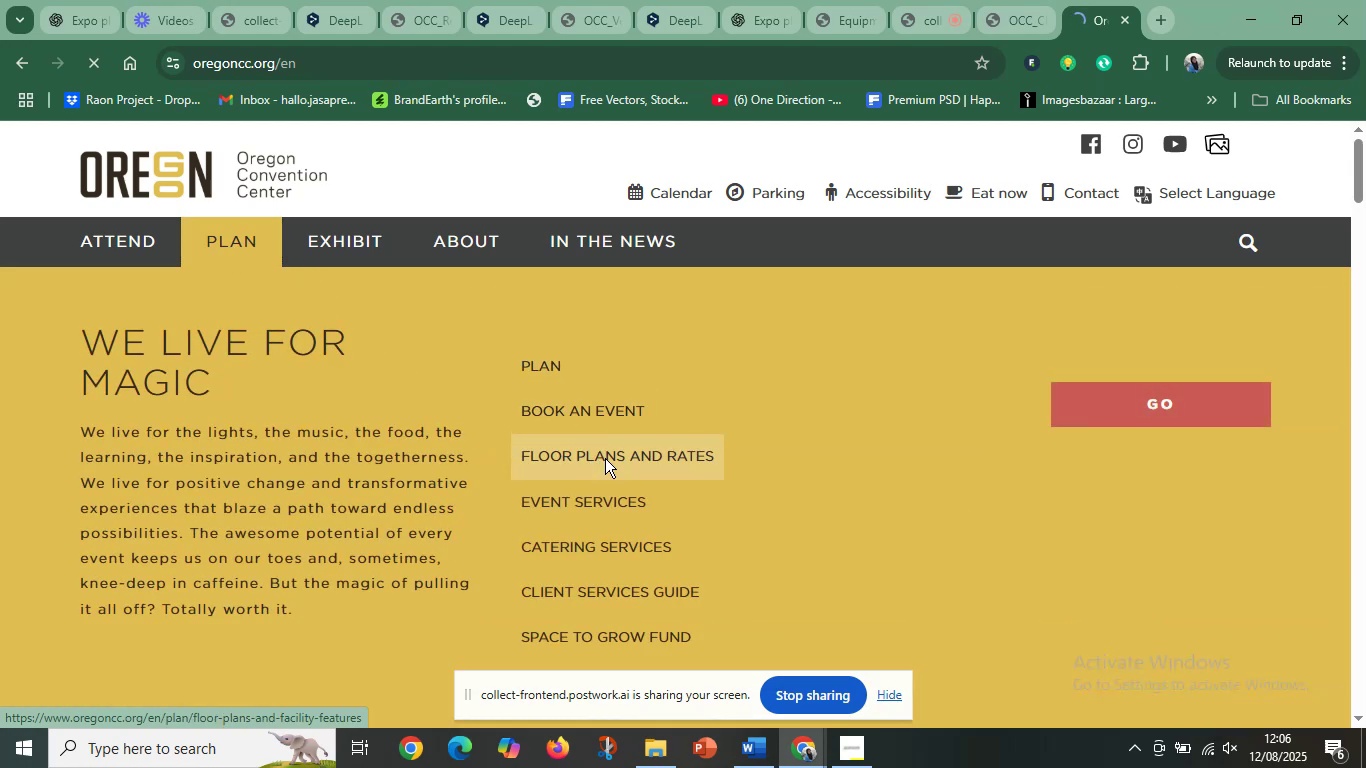 
scroll: coordinate [649, 434], scroll_direction: down, amount: 21.0
 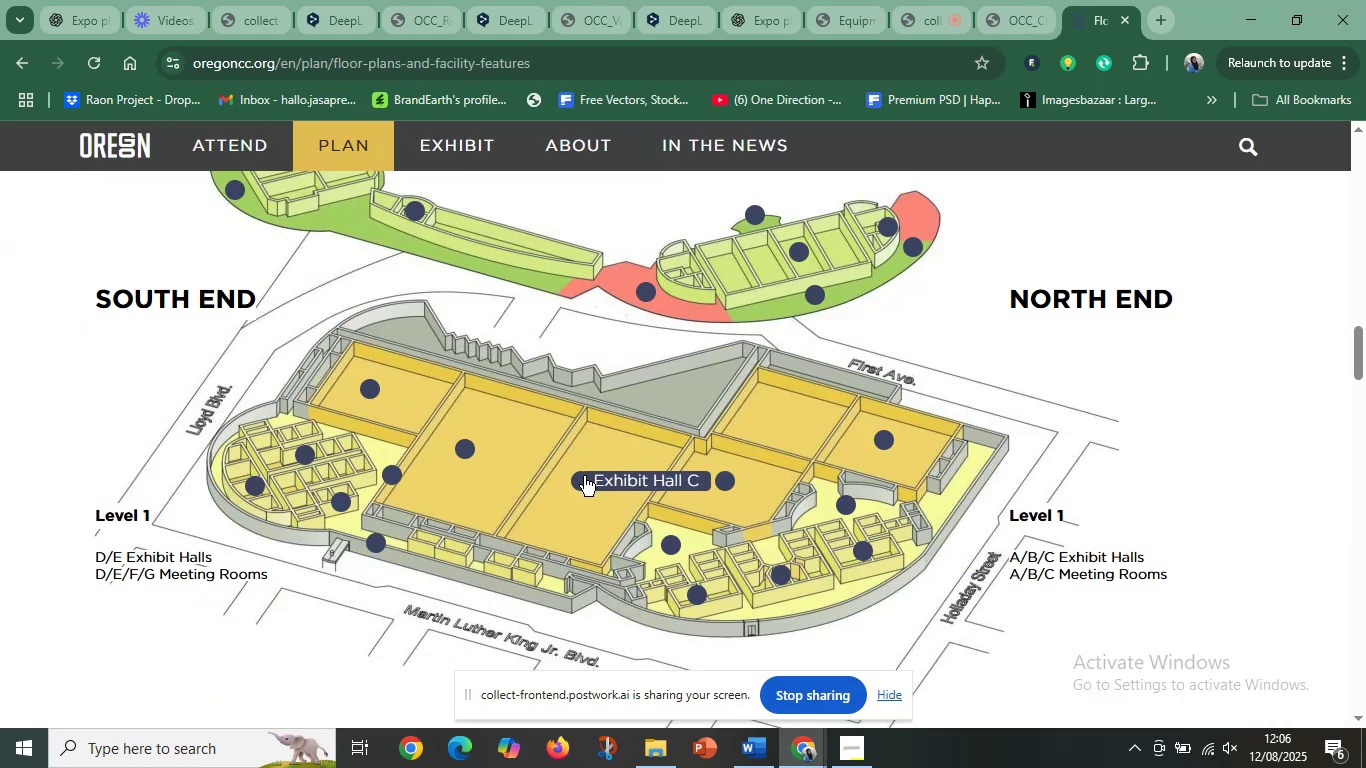 
left_click([584, 476])
 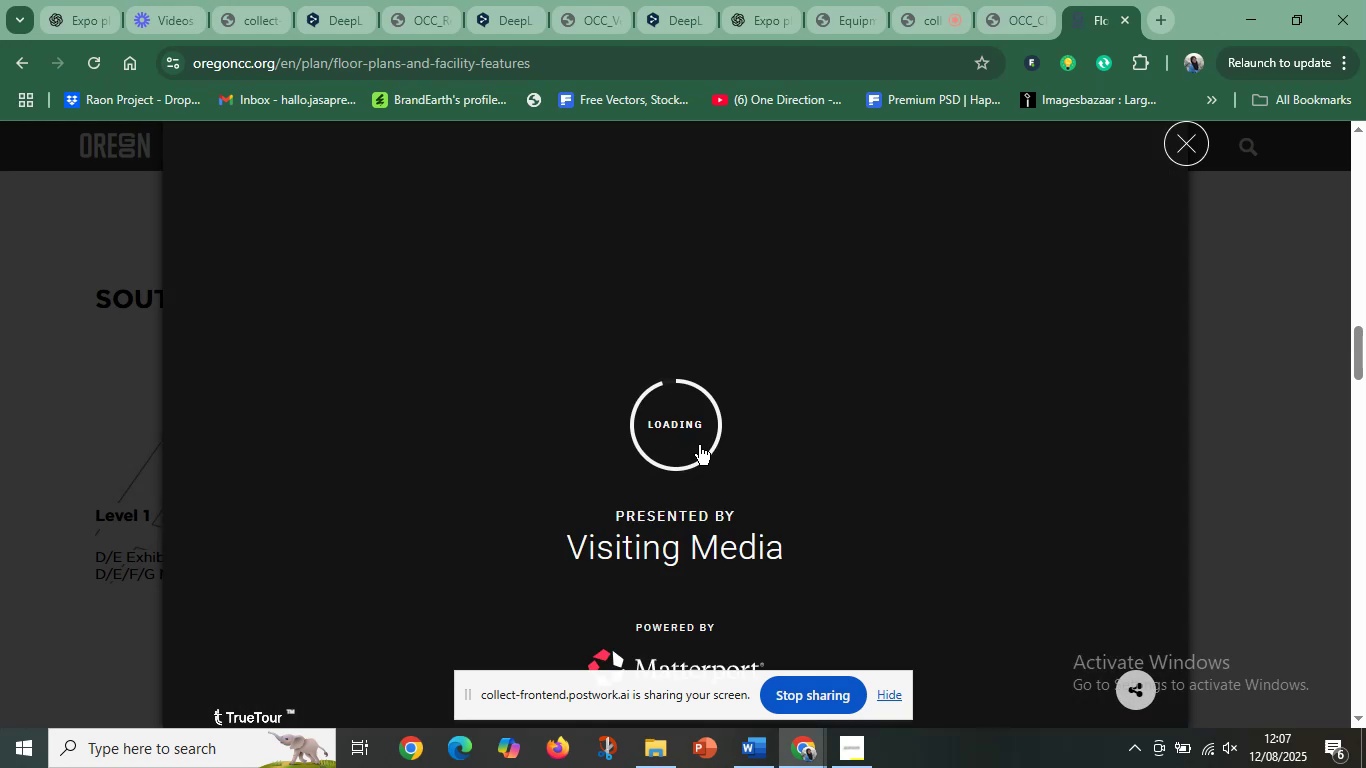 
wait(14.98)
 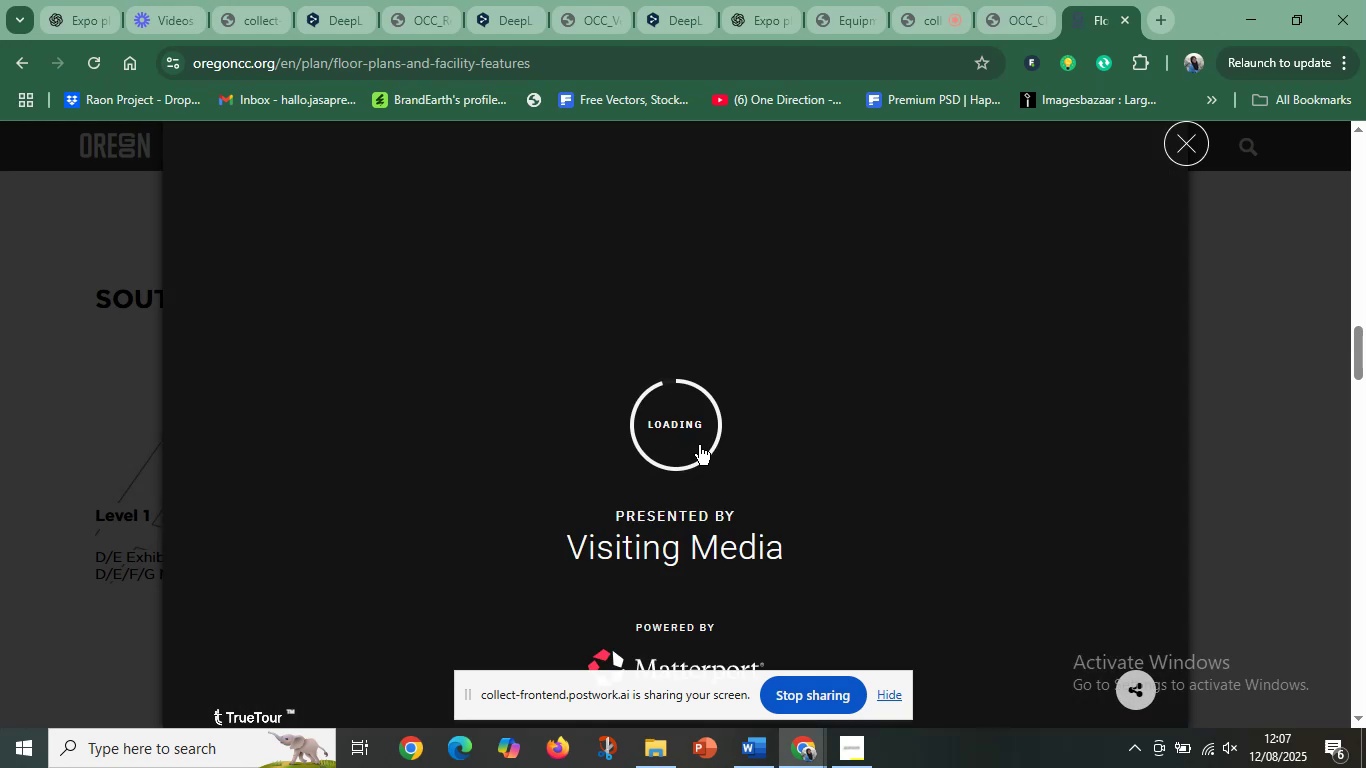 
left_click([667, 443])
 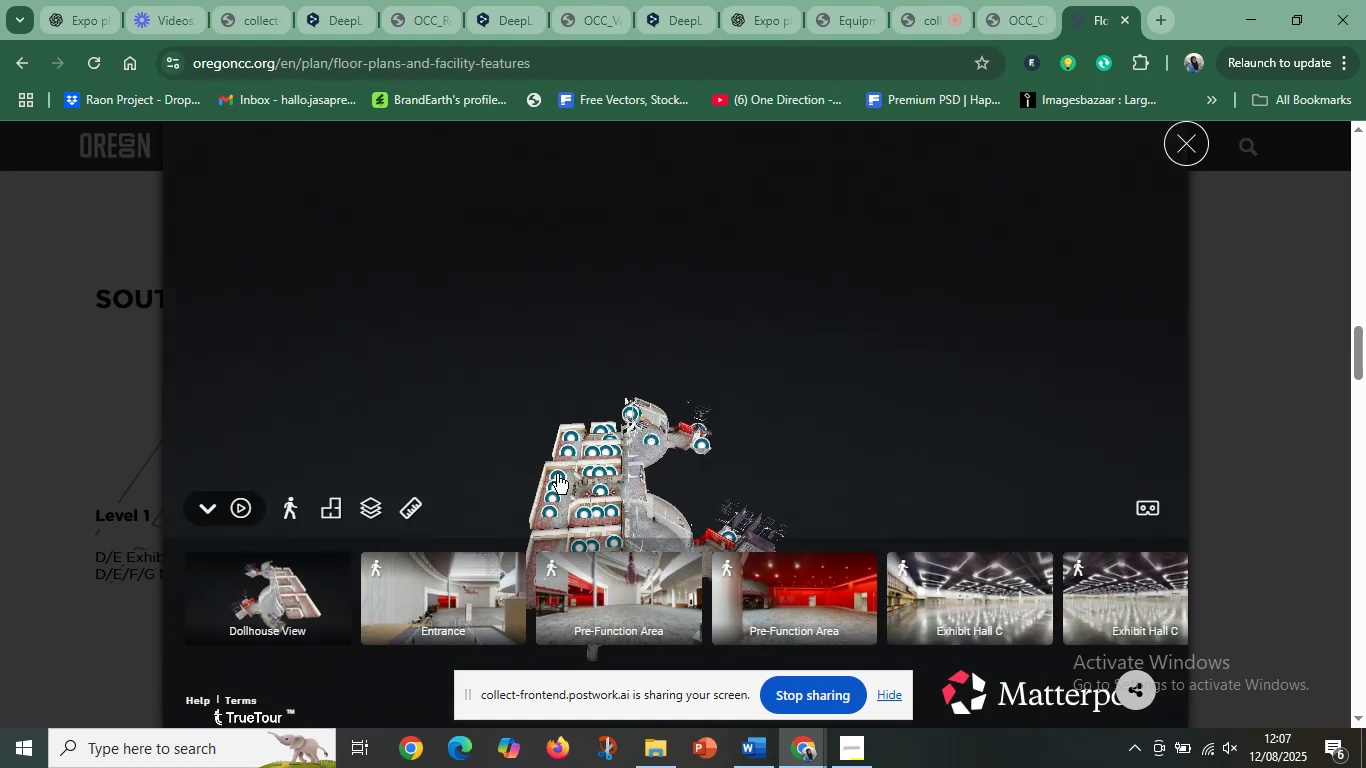 
left_click([552, 480])
 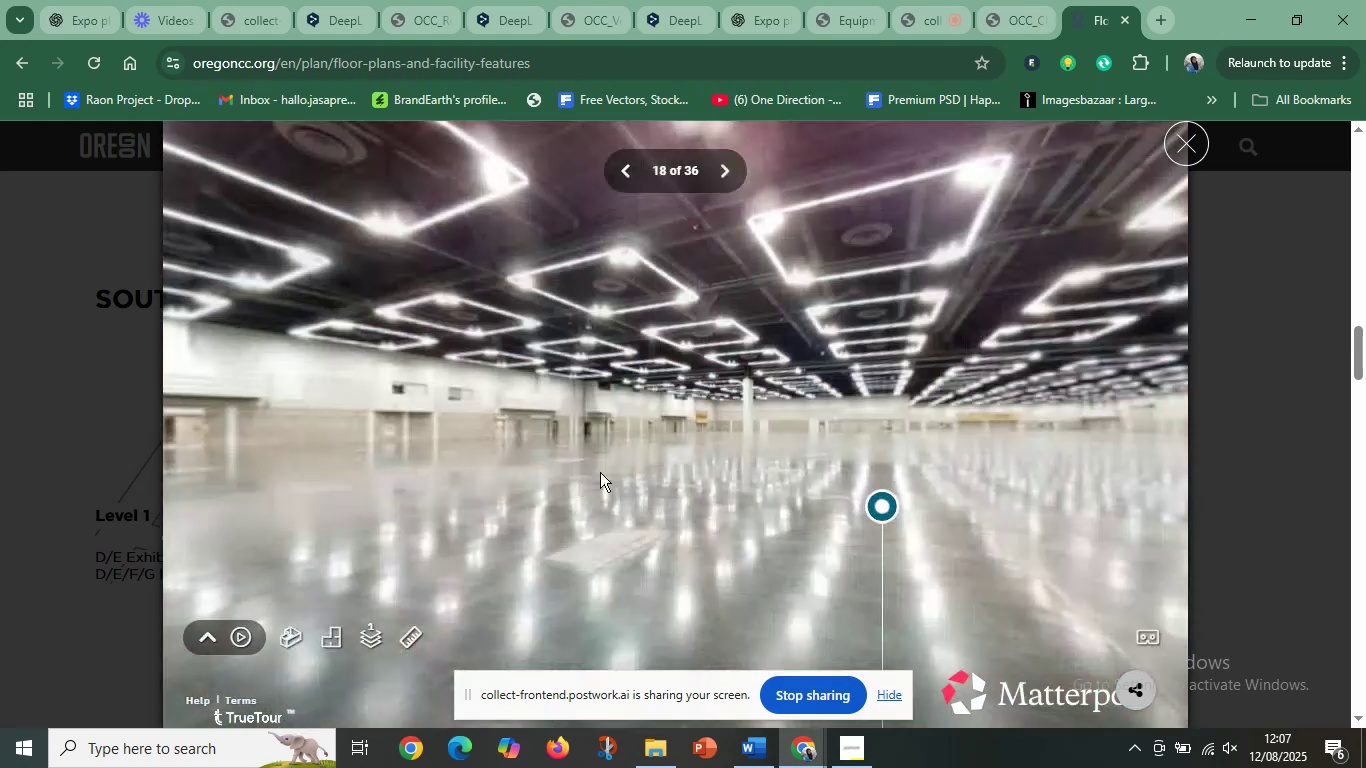 
left_click_drag(start_coordinate=[785, 473], to_coordinate=[493, 451])
 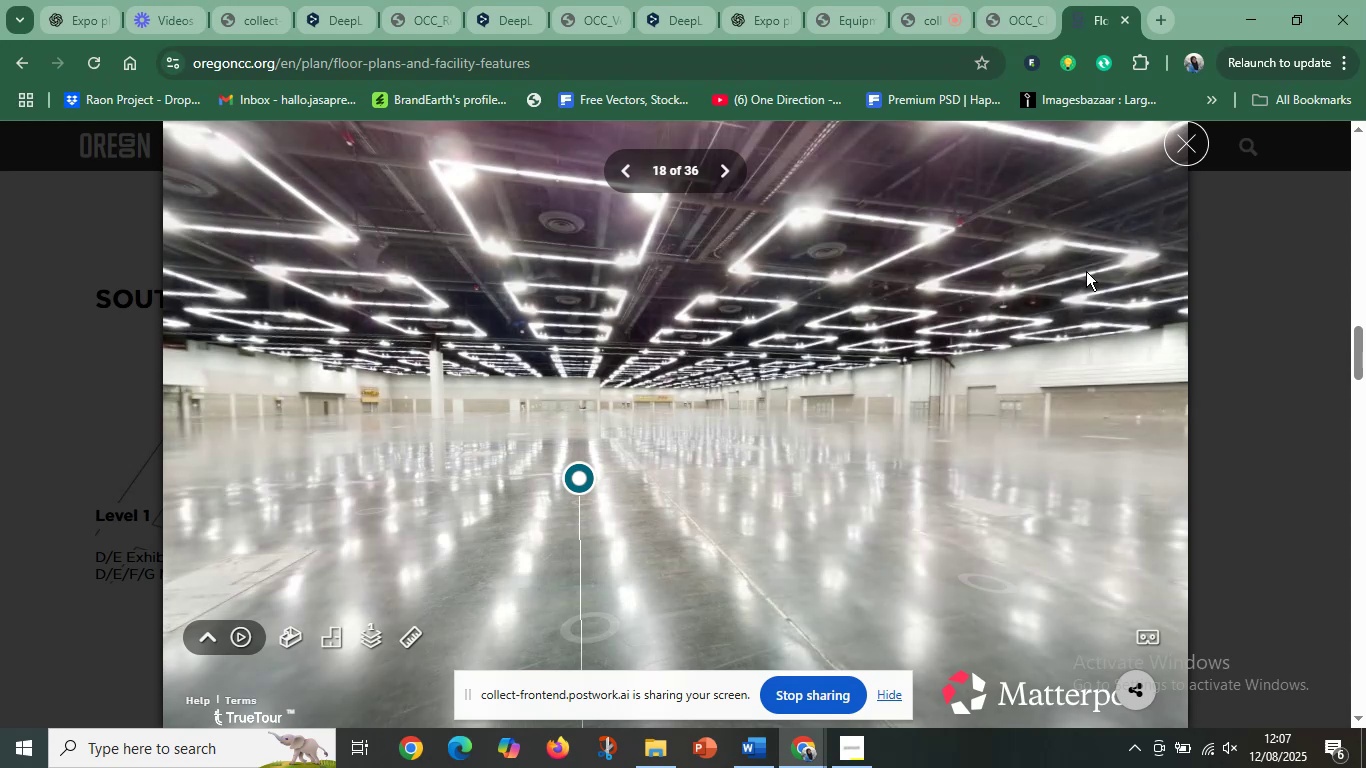 
wait(6.02)
 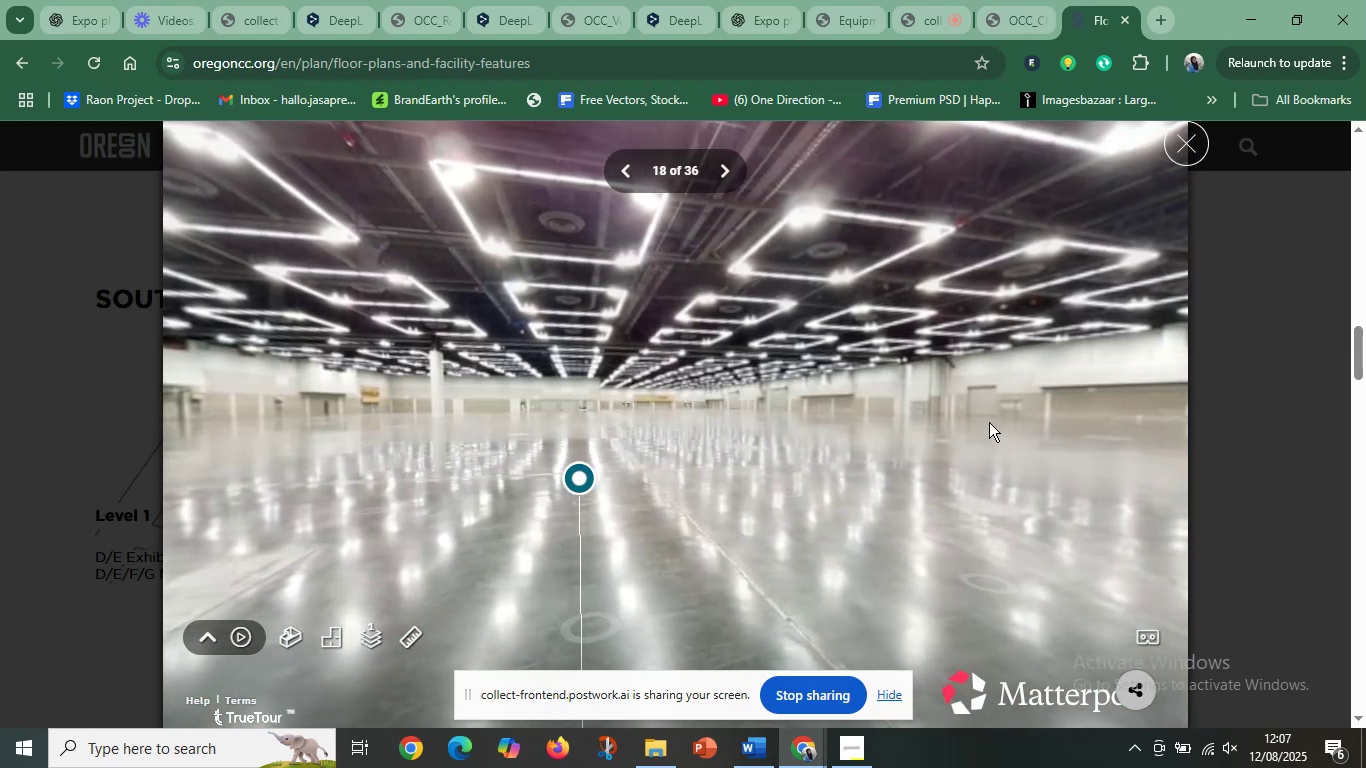 
scroll: coordinate [720, 498], scroll_direction: up, amount: 10.0
 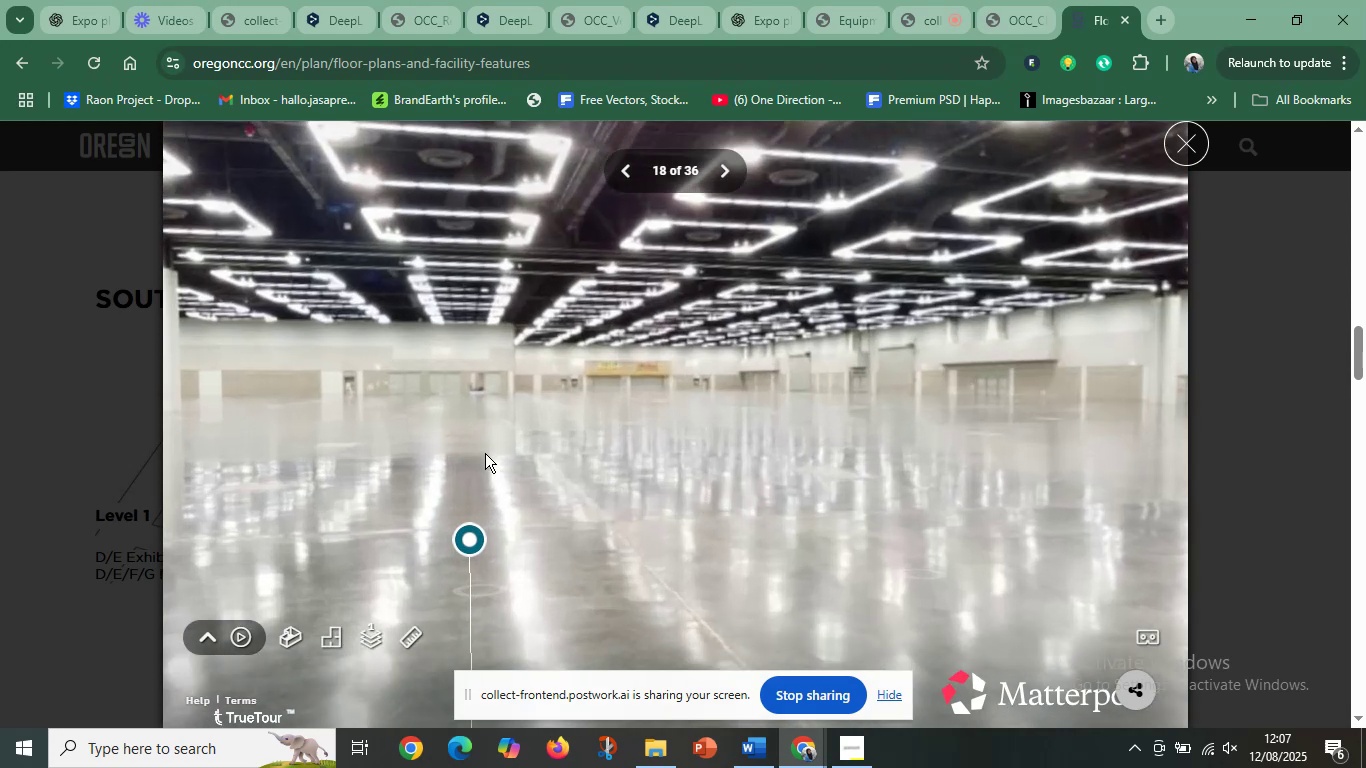 
left_click_drag(start_coordinate=[485, 453], to_coordinate=[899, 443])
 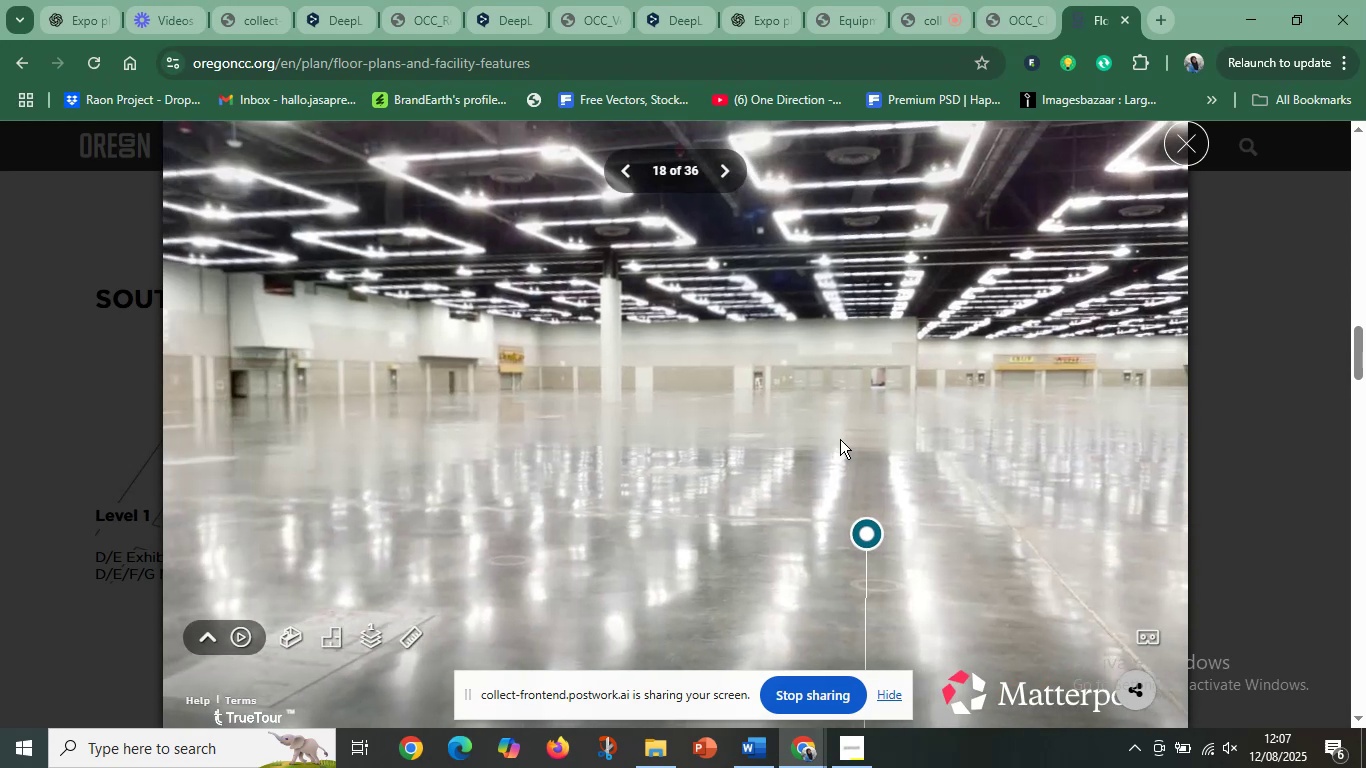 
left_click_drag(start_coordinate=[504, 423], to_coordinate=[961, 412])
 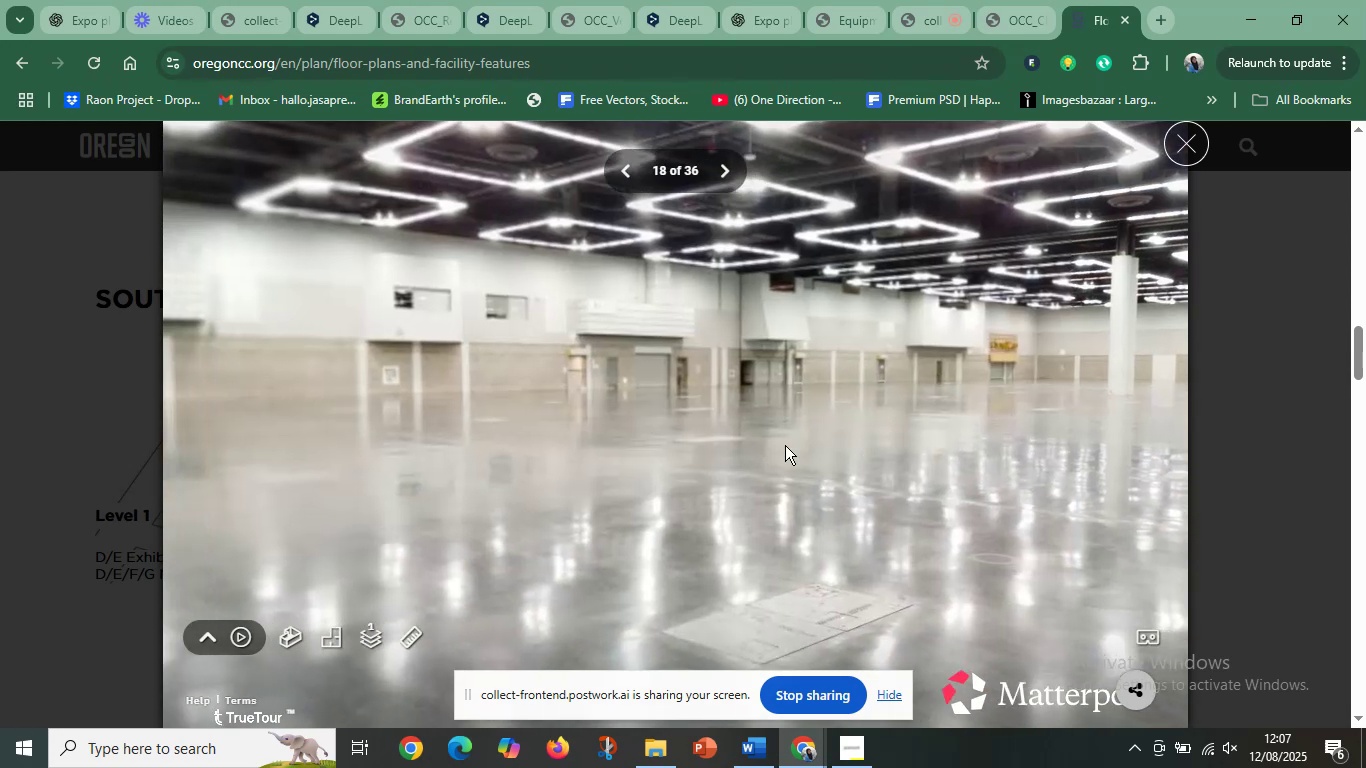 
hold_key(key=ControlLeft, duration=0.57)
scroll: coordinate [779, 444], scroll_direction: down, amount: 2.0
 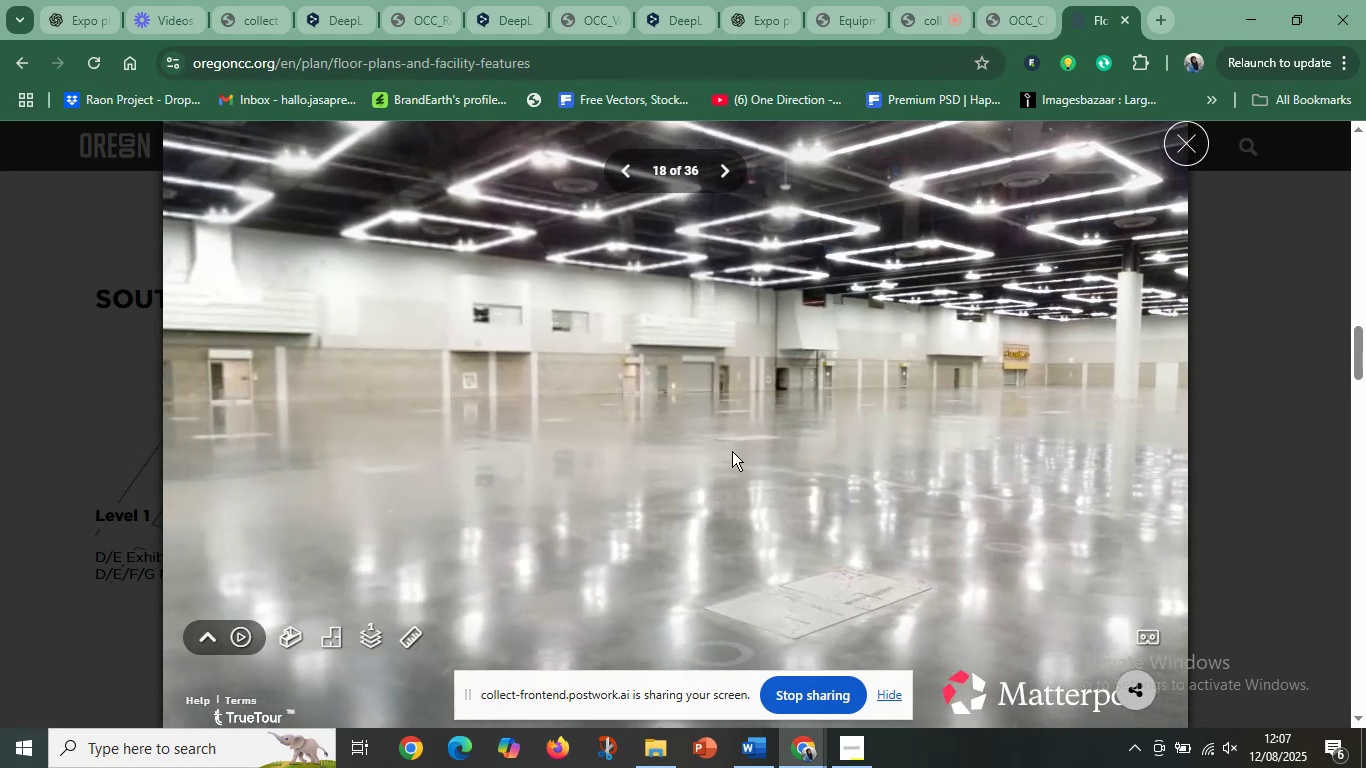 
left_click_drag(start_coordinate=[548, 451], to_coordinate=[951, 444])
 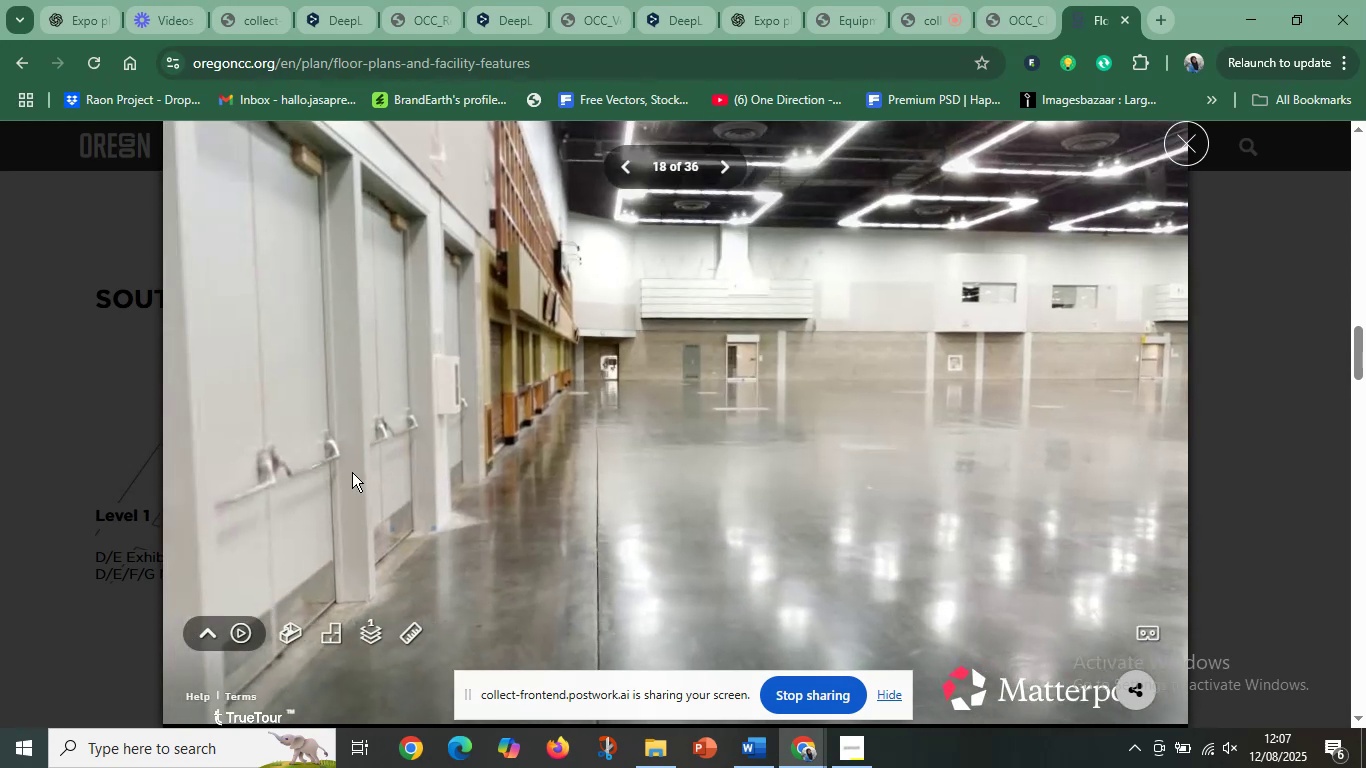 
left_click_drag(start_coordinate=[352, 472], to_coordinate=[841, 386])
 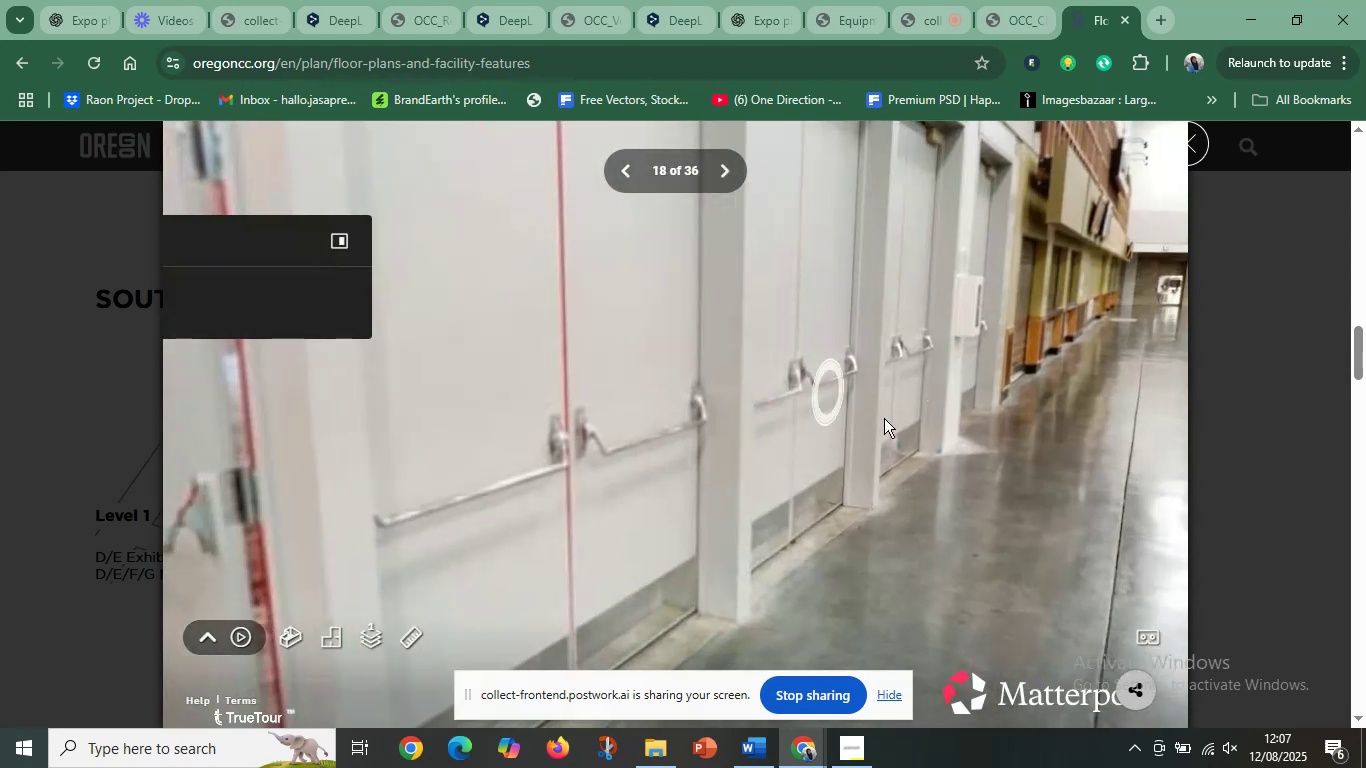 
left_click_drag(start_coordinate=[925, 416], to_coordinate=[363, 412])
 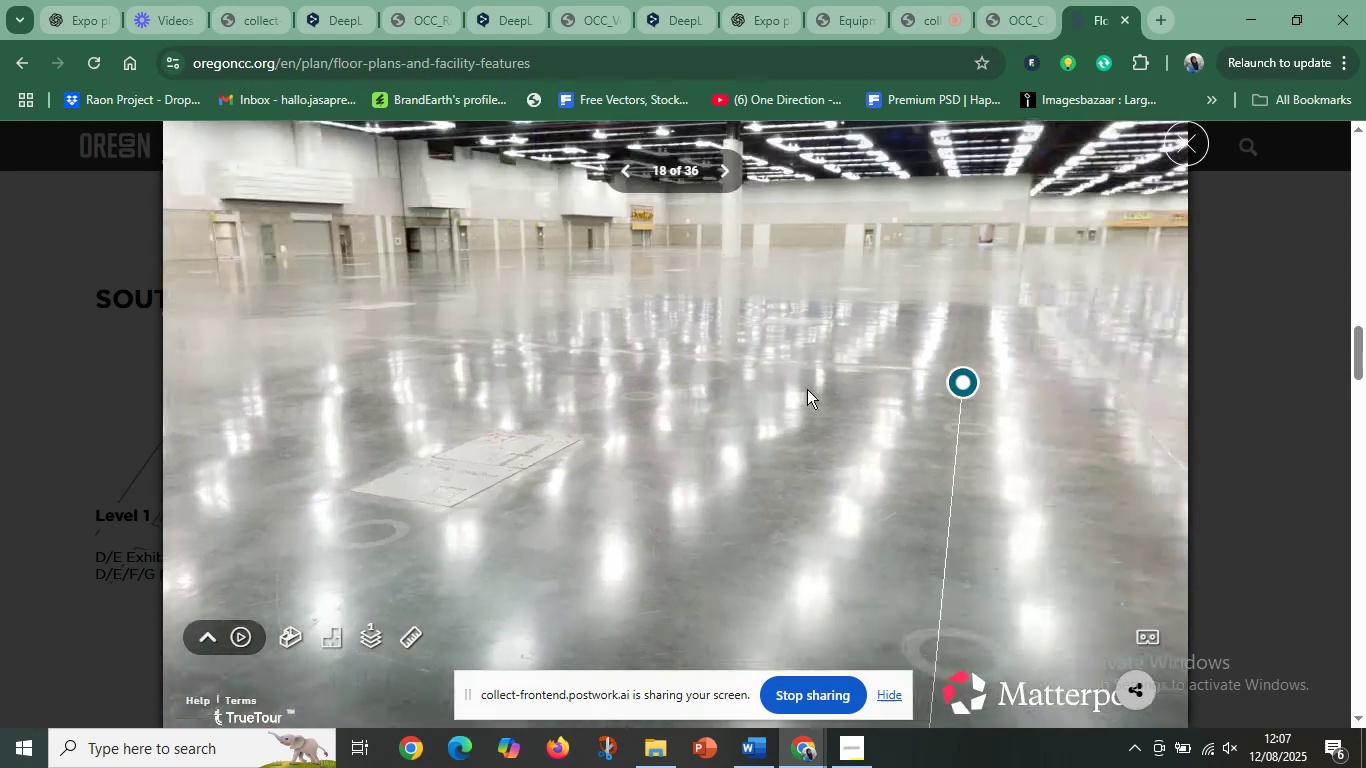 
left_click_drag(start_coordinate=[807, 389], to_coordinate=[516, 477])
 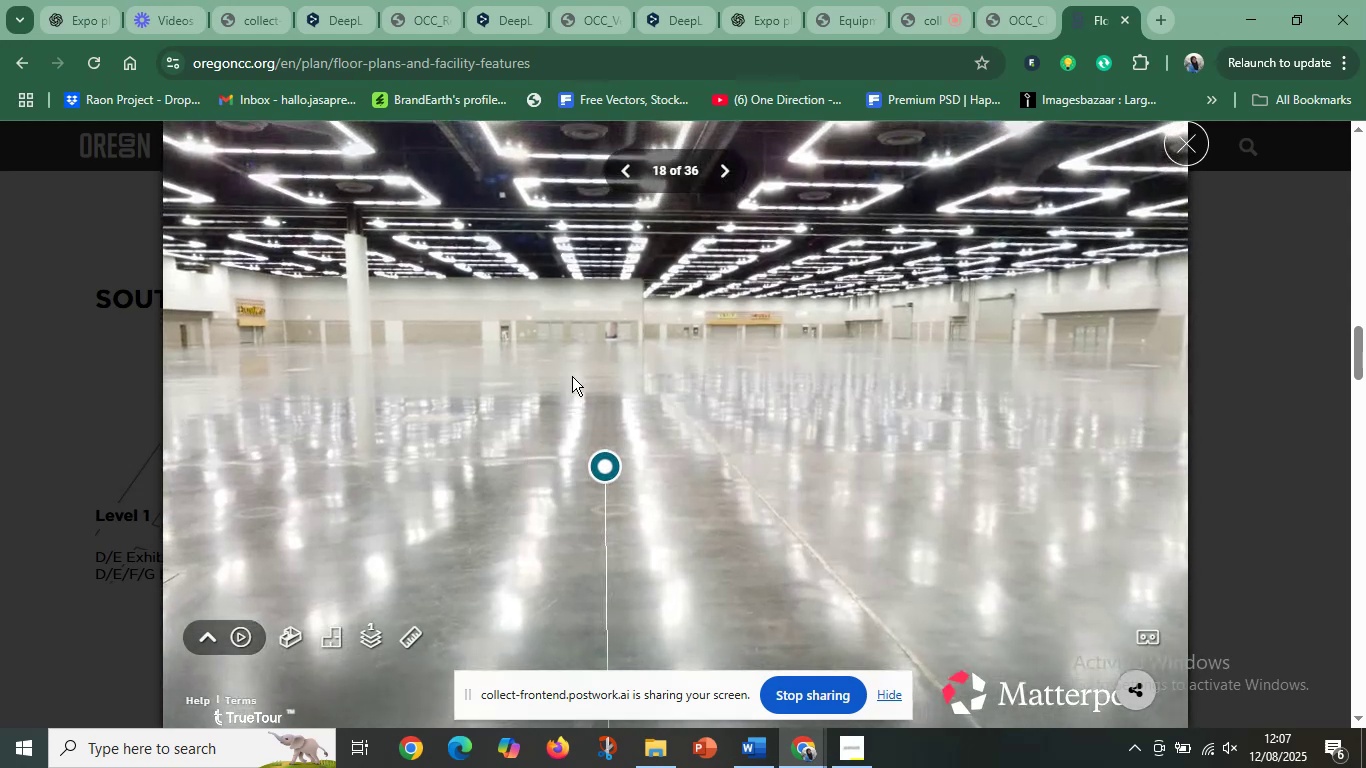 
left_click_drag(start_coordinate=[573, 371], to_coordinate=[572, 441])
 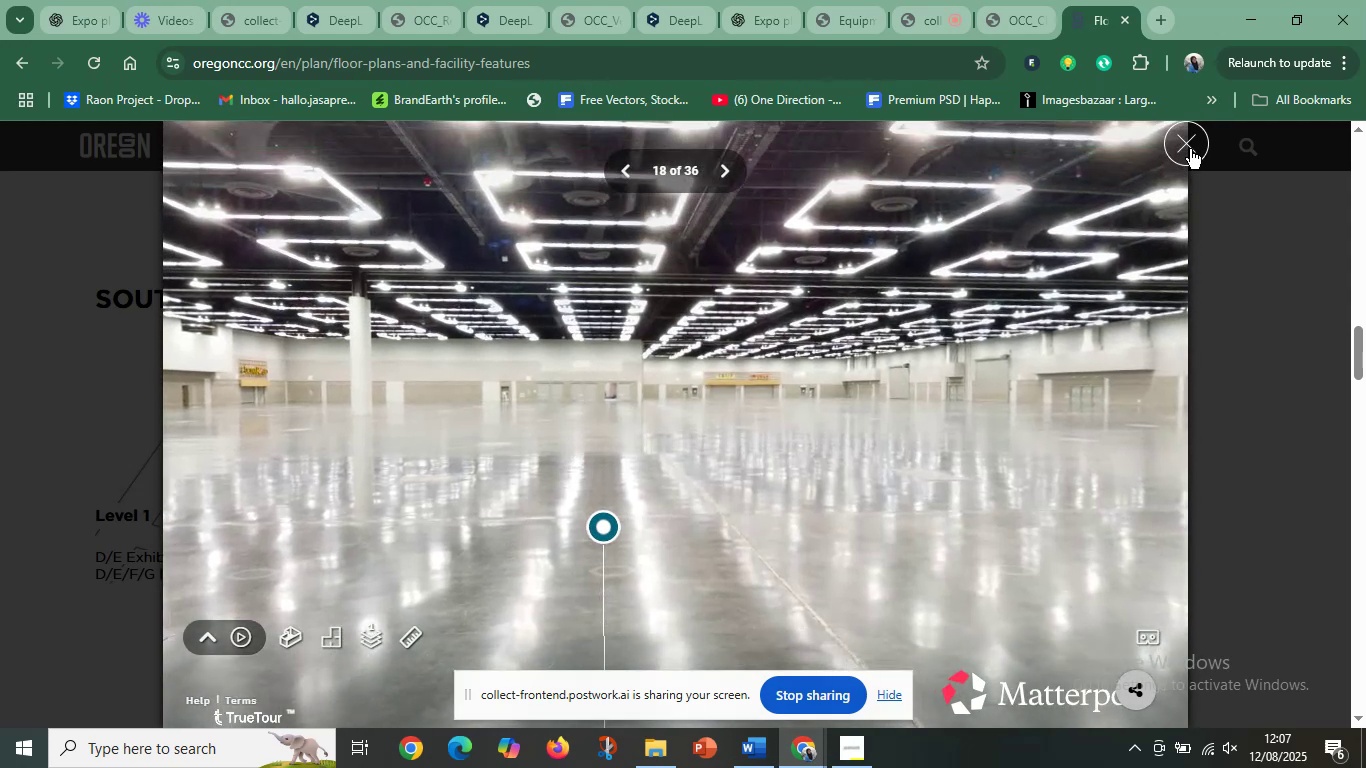 
left_click([1189, 150])
 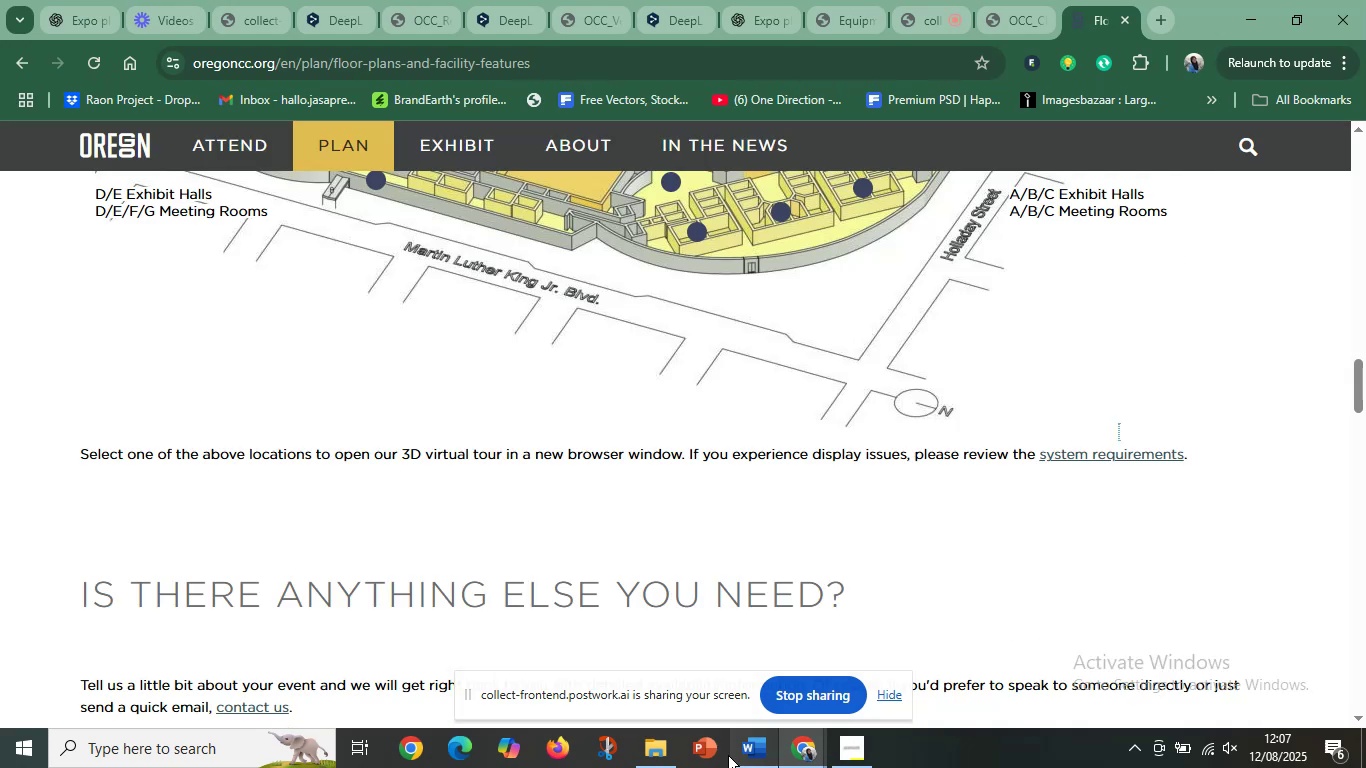 
mouse_move([651, 734])
 